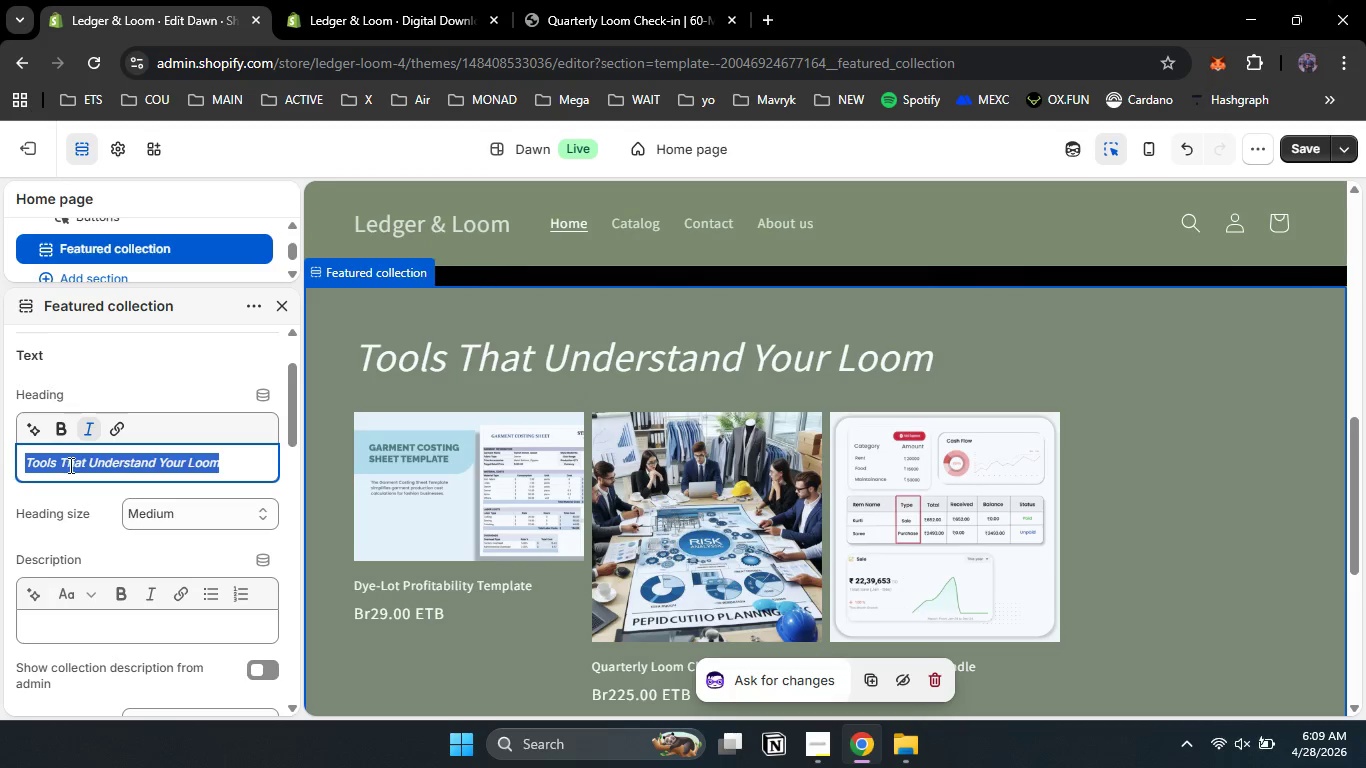 
left_click([91, 544])
 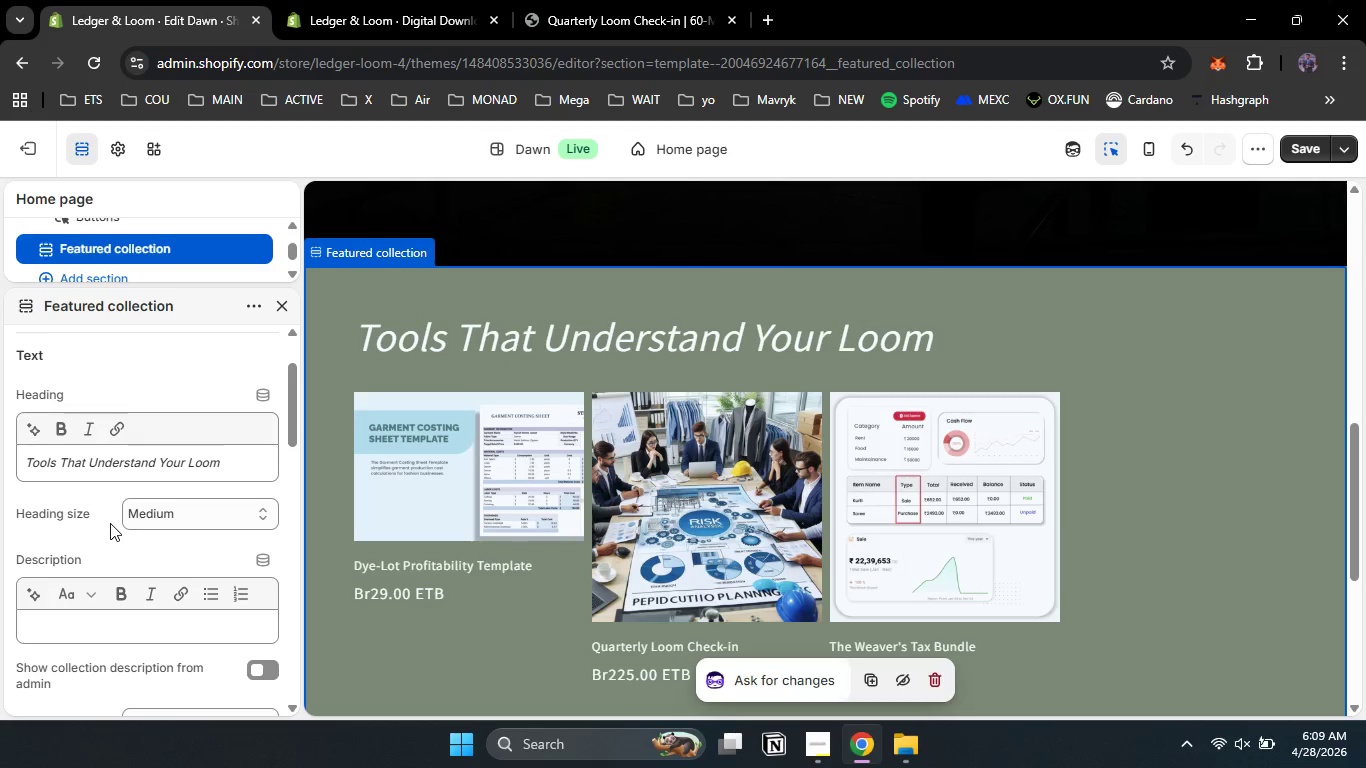 
scroll: coordinate [121, 527], scroll_direction: down, amount: 3.0
 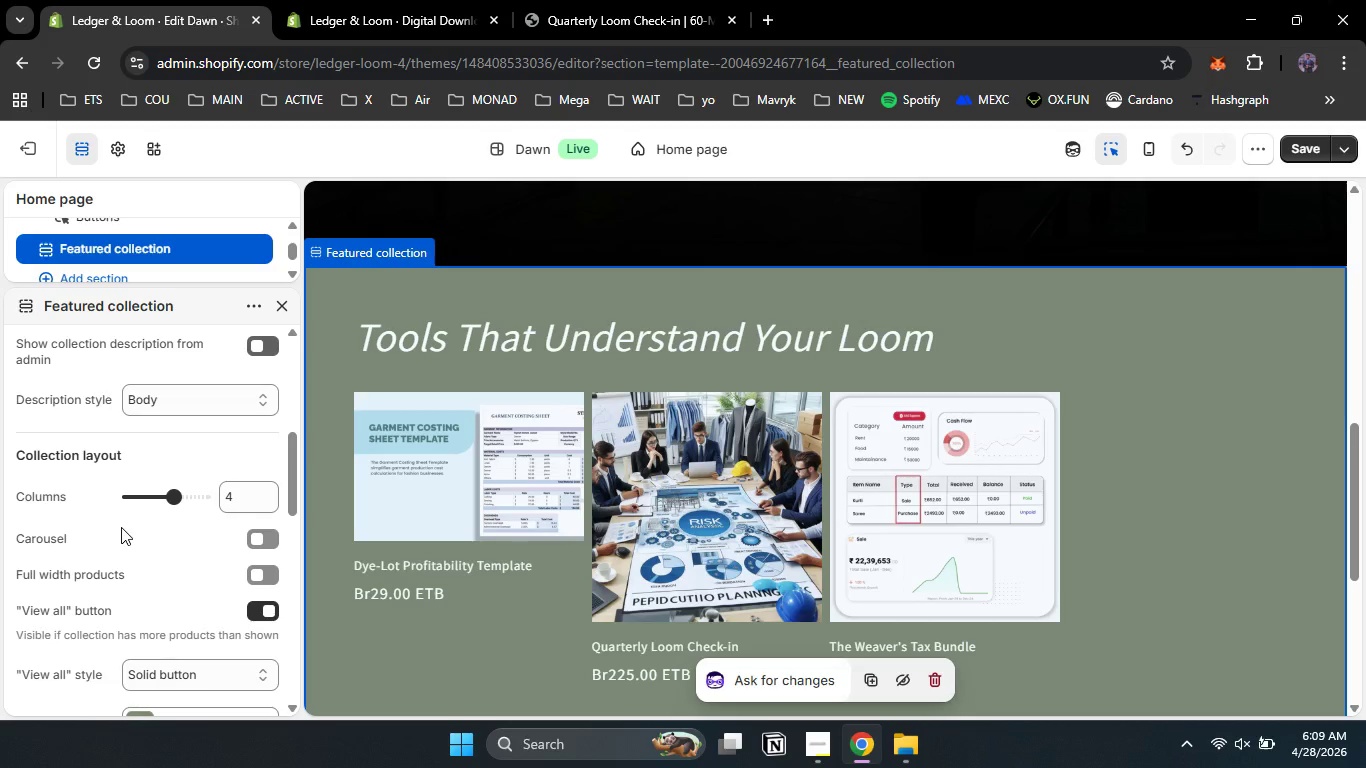 
scroll: coordinate [149, 521], scroll_direction: none, amount: 0.0
 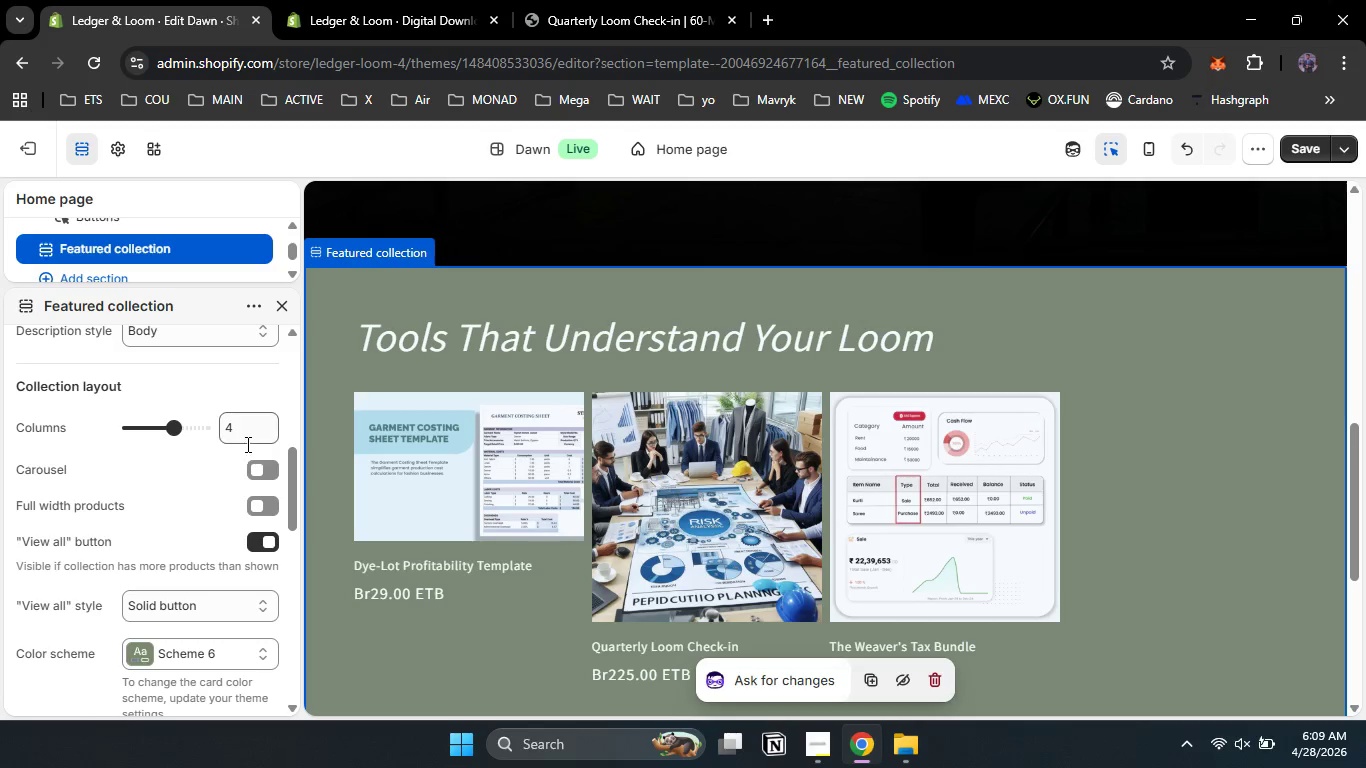 
left_click_drag(start_coordinate=[246, 433], to_coordinate=[205, 430])
 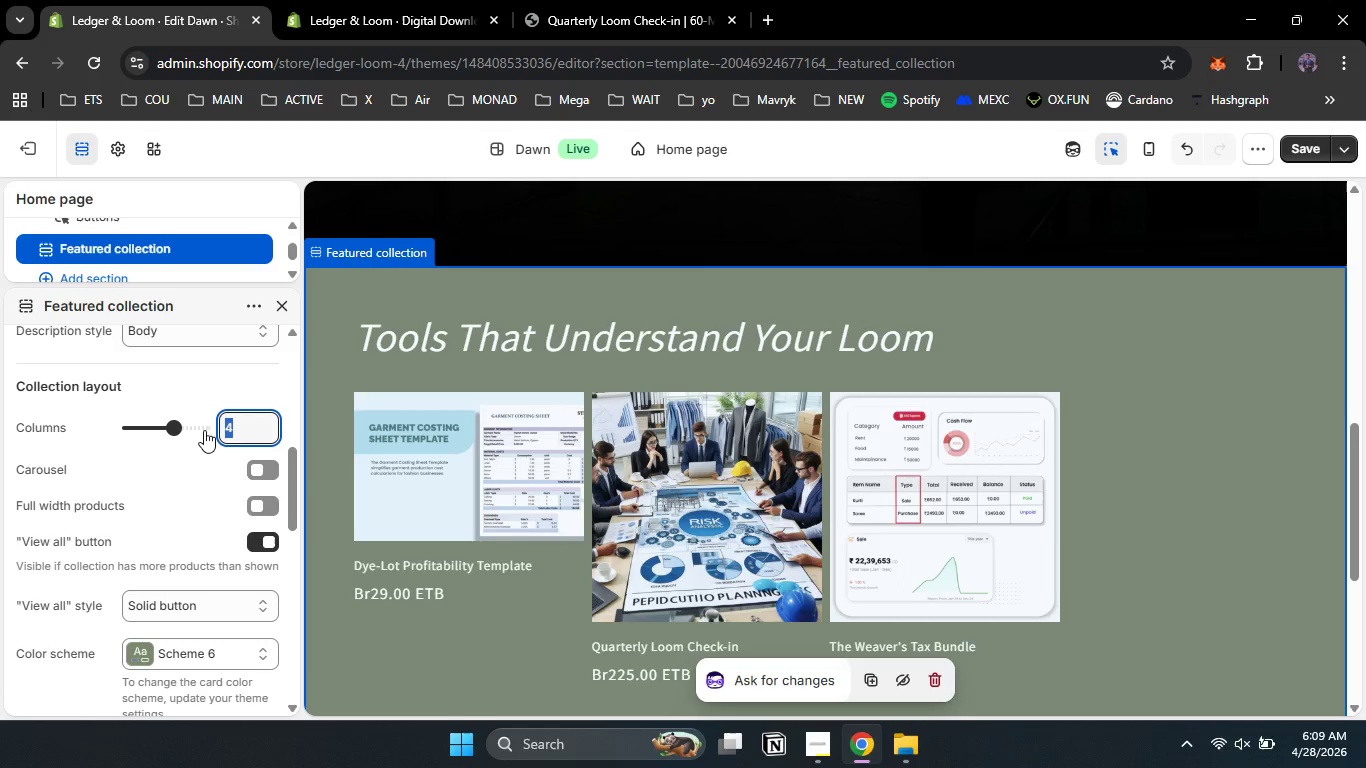 
key(Numpad3)
 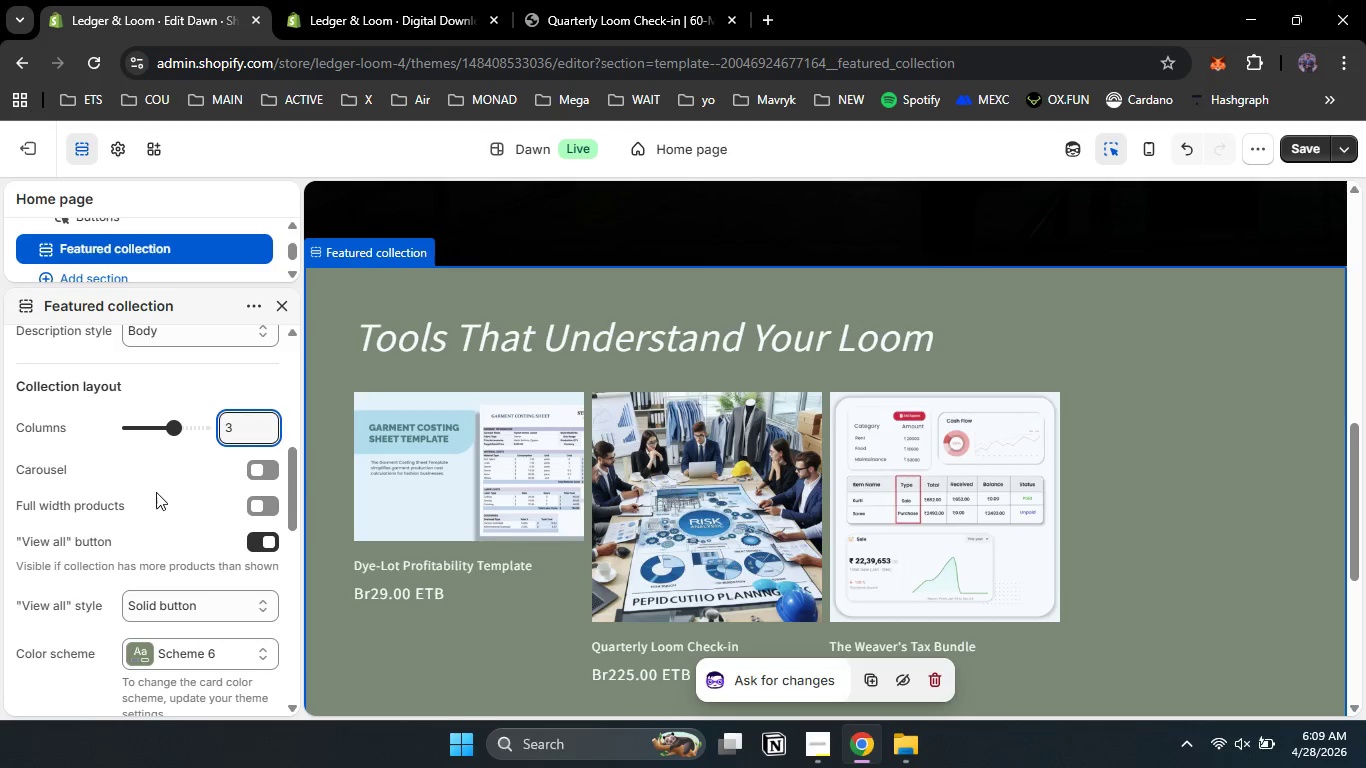 
left_click([156, 492])
 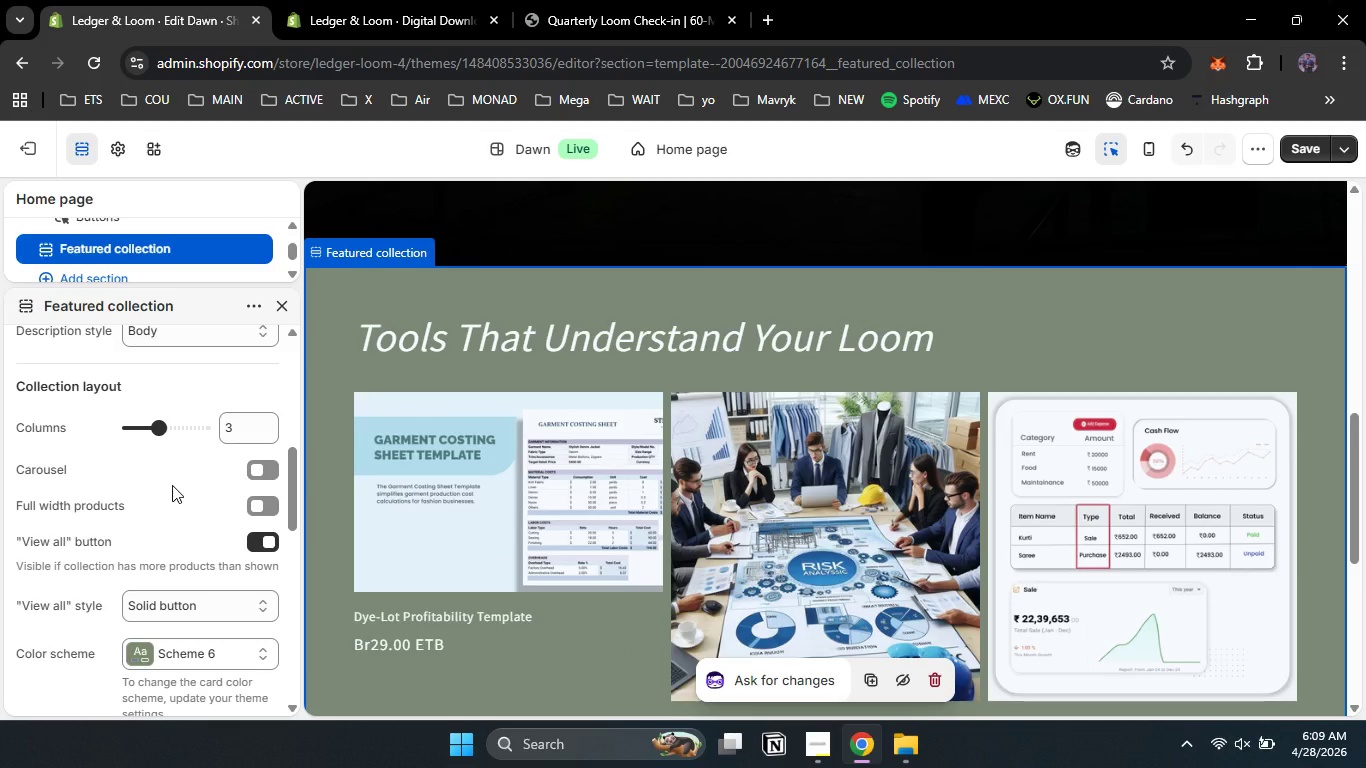 
scroll: coordinate [192, 490], scroll_direction: down, amount: 1.0
 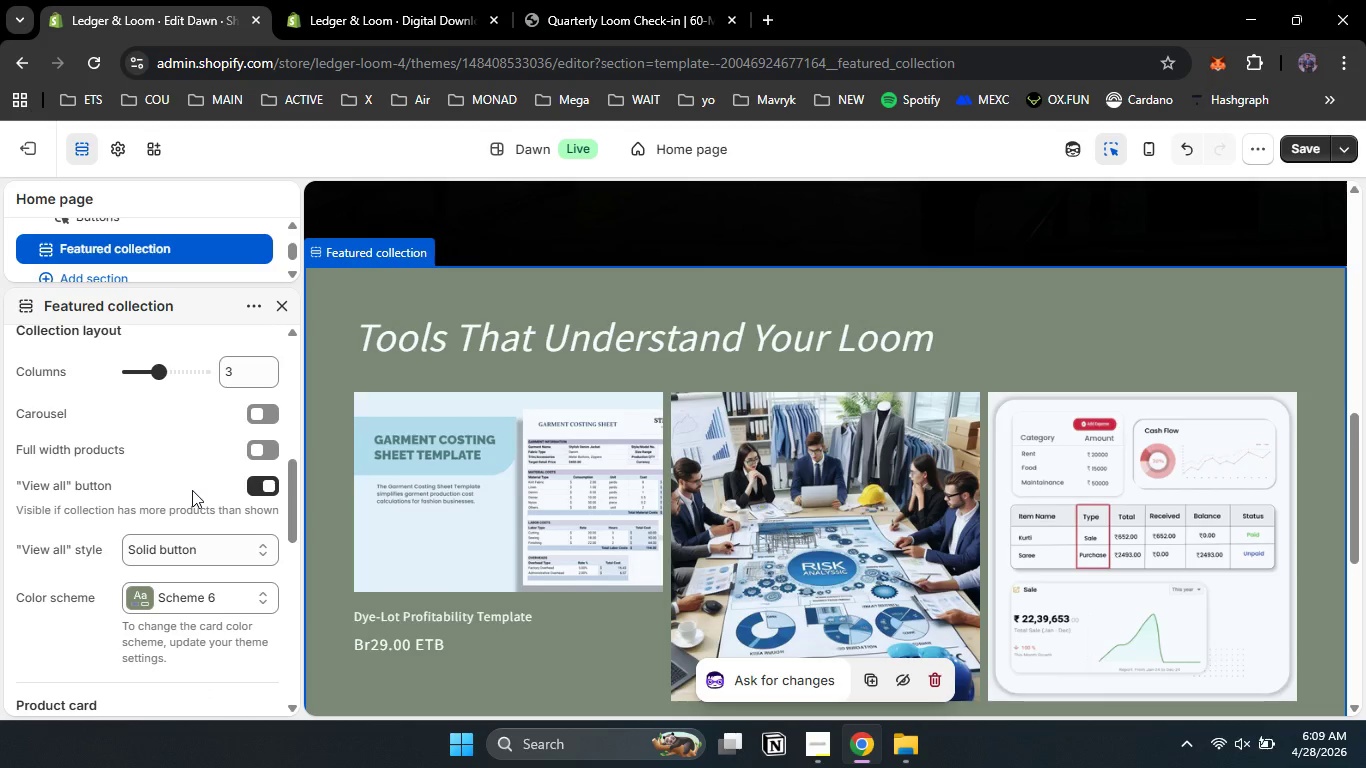 
scroll: coordinate [192, 490], scroll_direction: none, amount: 0.0
 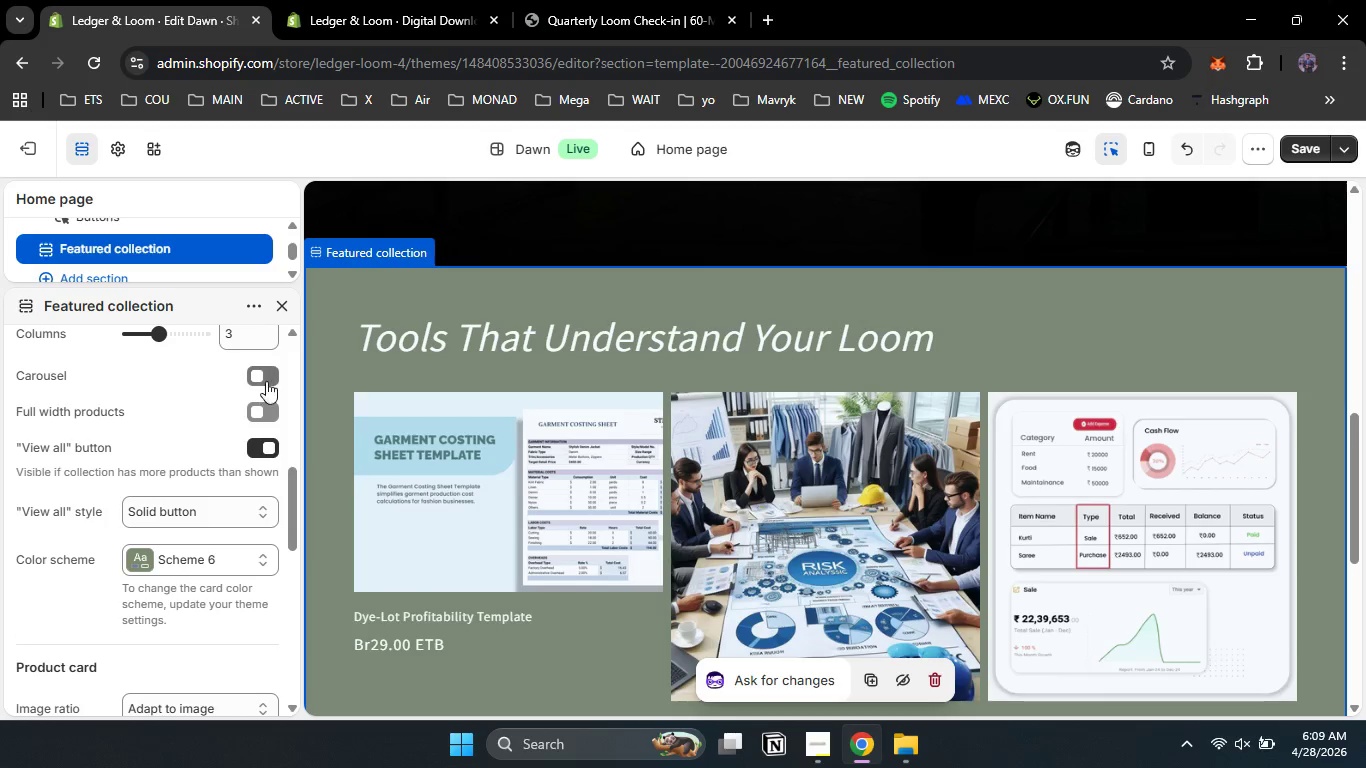 
left_click([268, 377])
 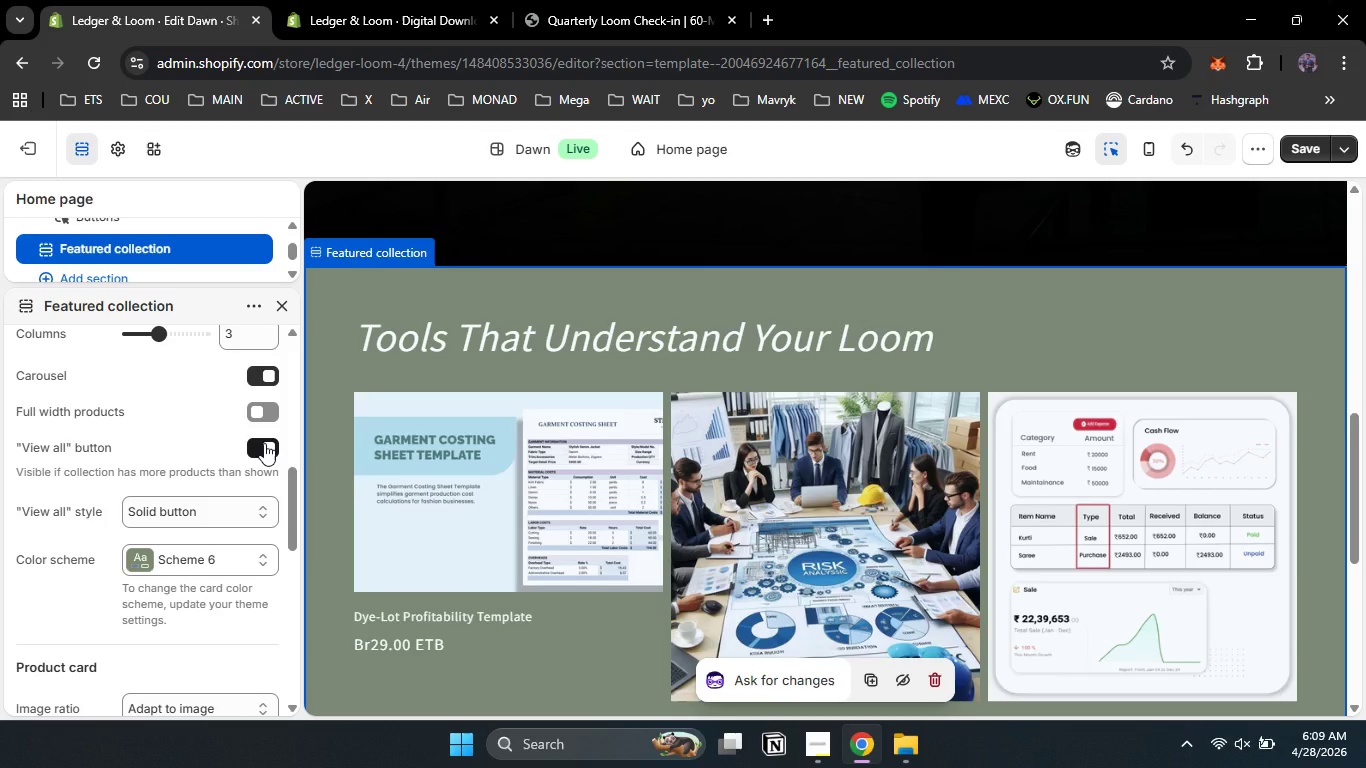 
wait(5.28)
 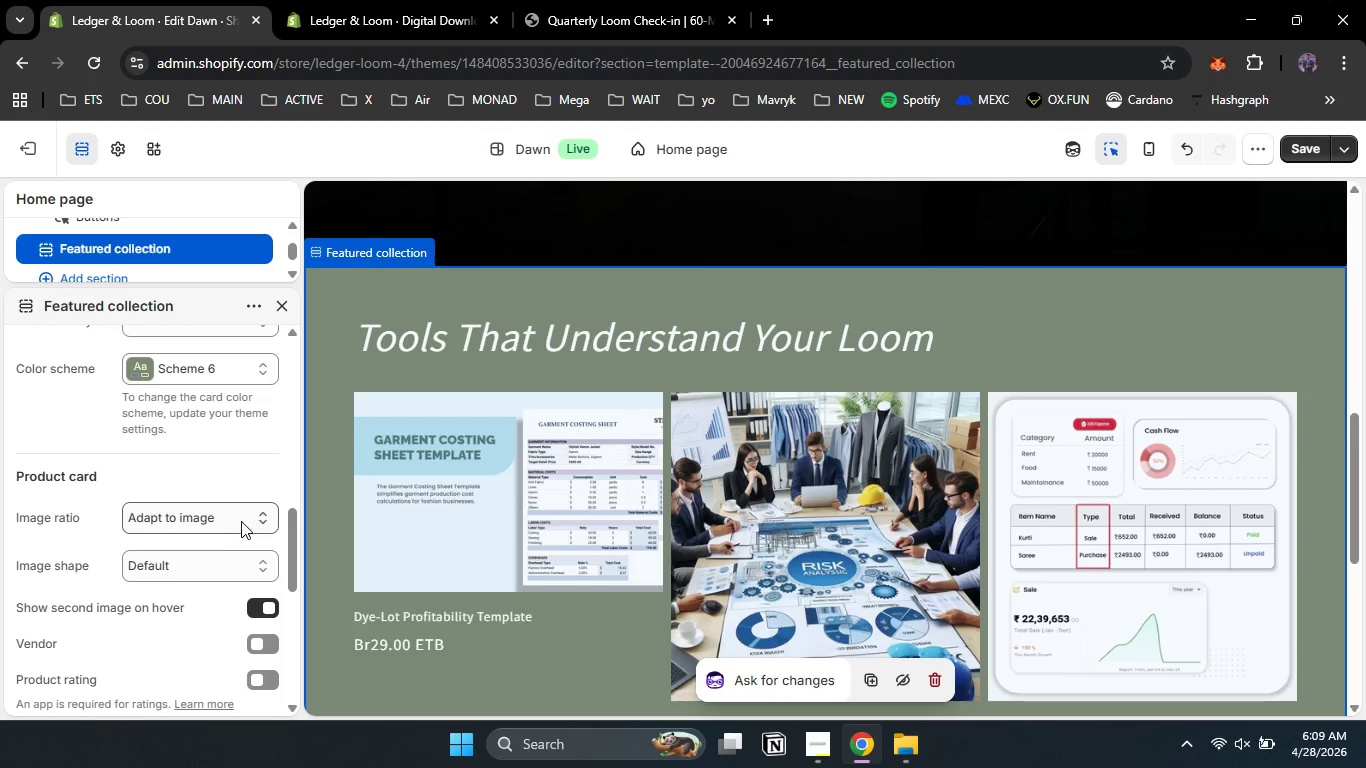 
left_click([242, 517])
 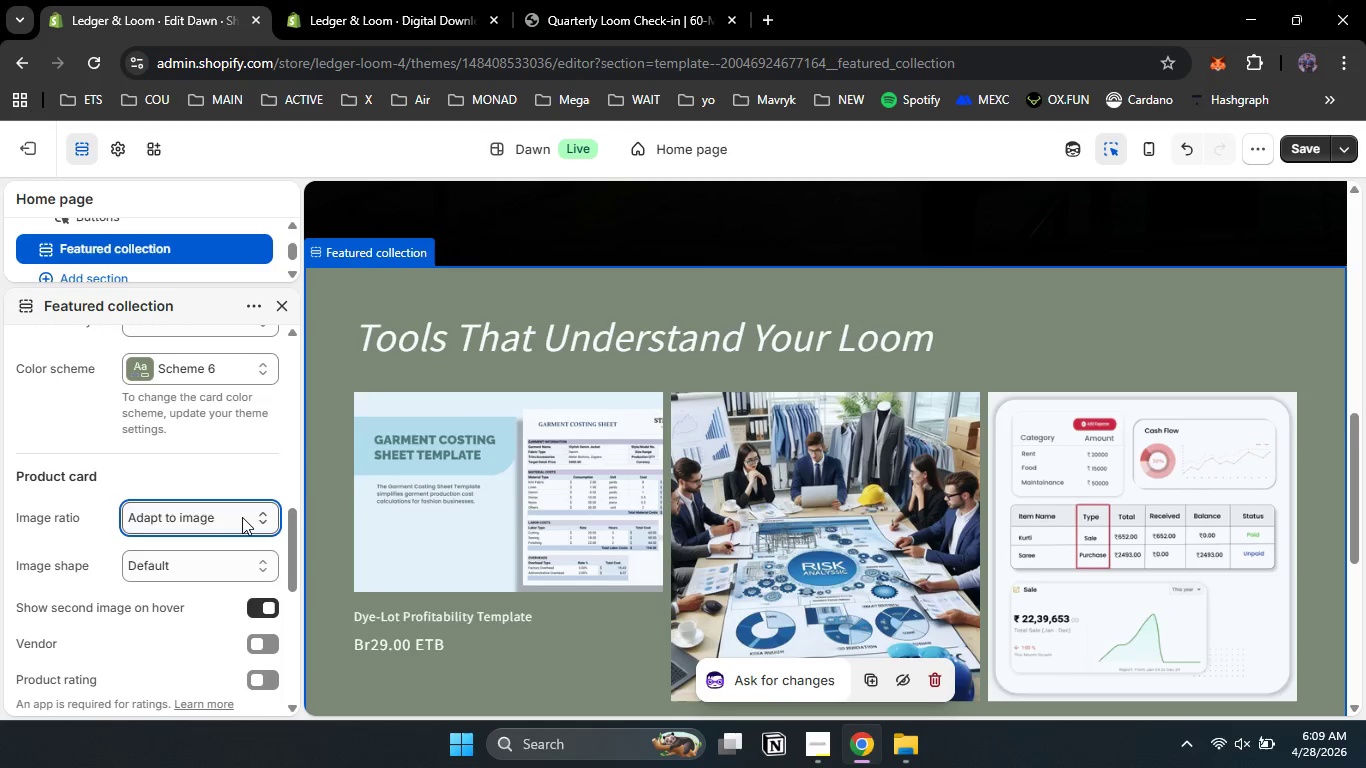 
scroll: coordinate [240, 513], scroll_direction: down, amount: 2.0
 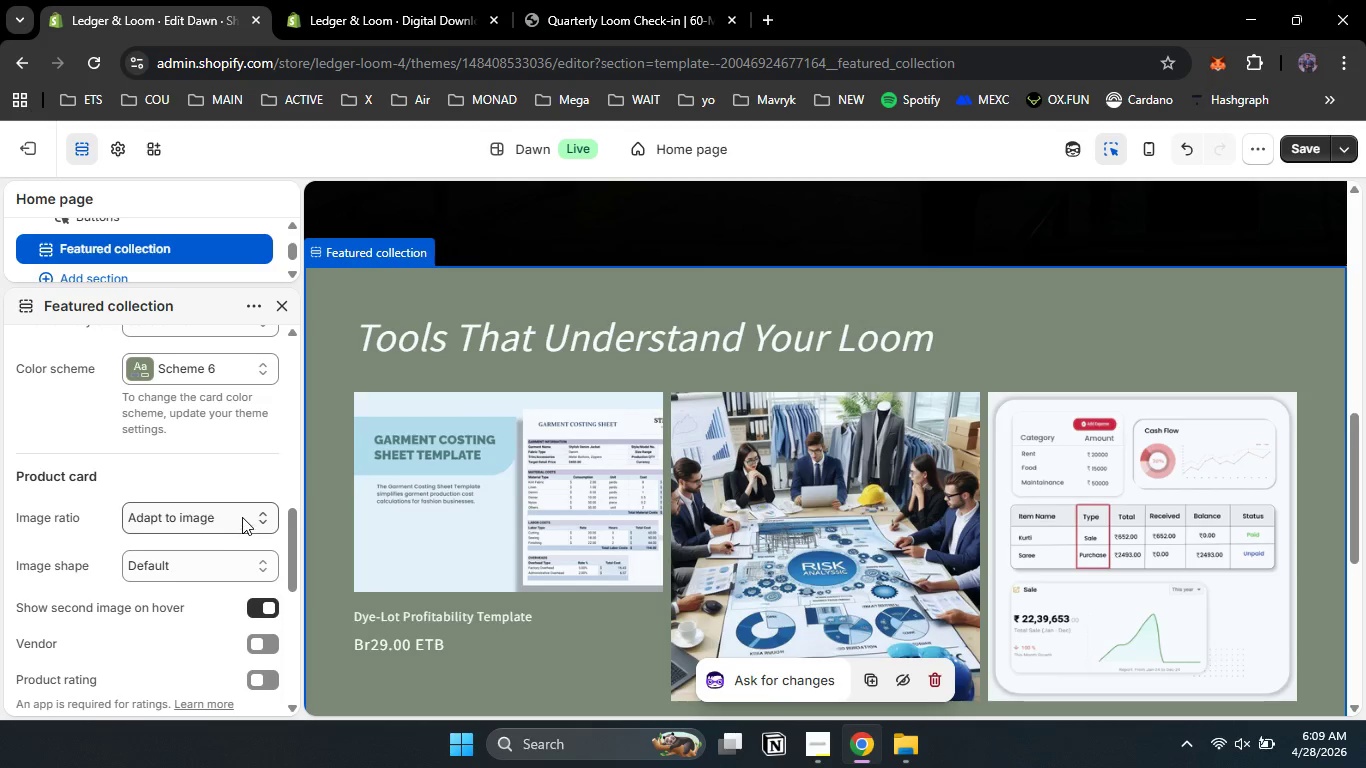 
left_click([242, 517])
 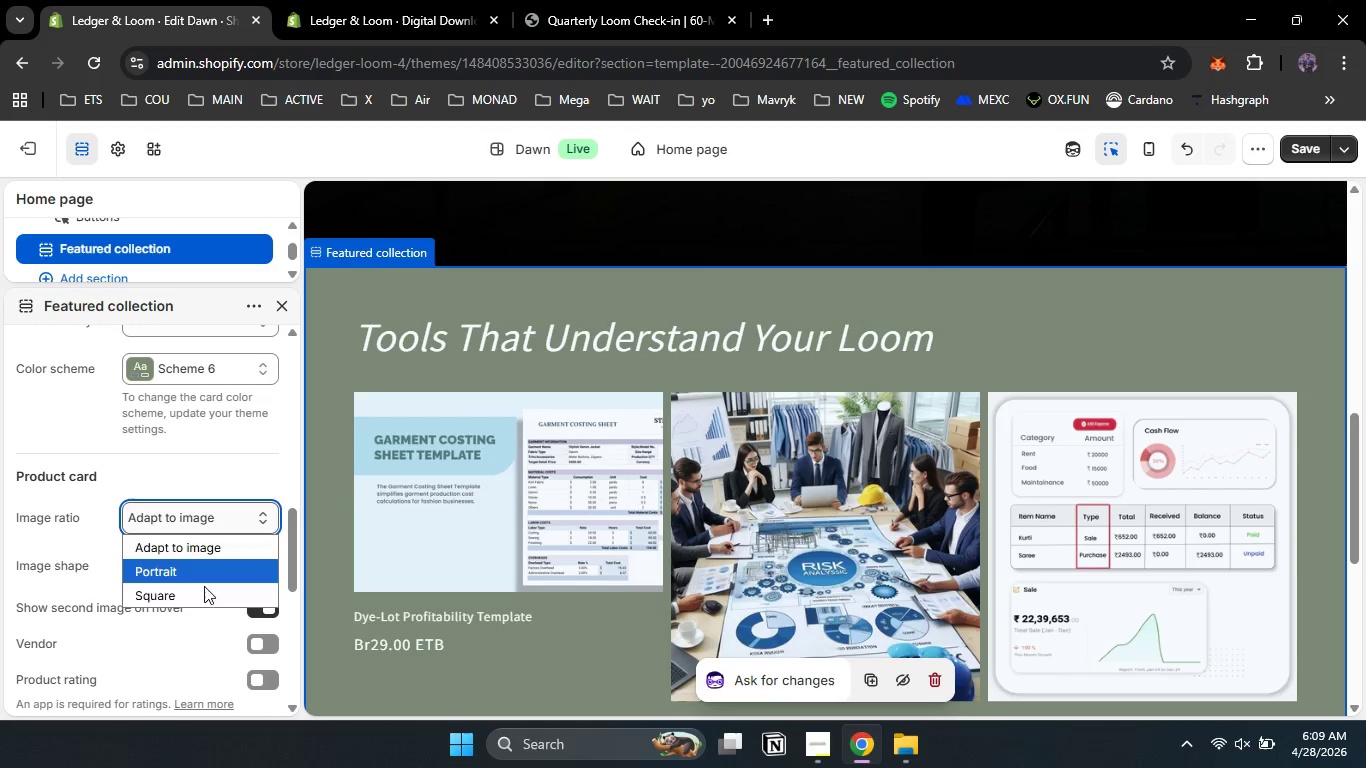 
left_click([204, 594])
 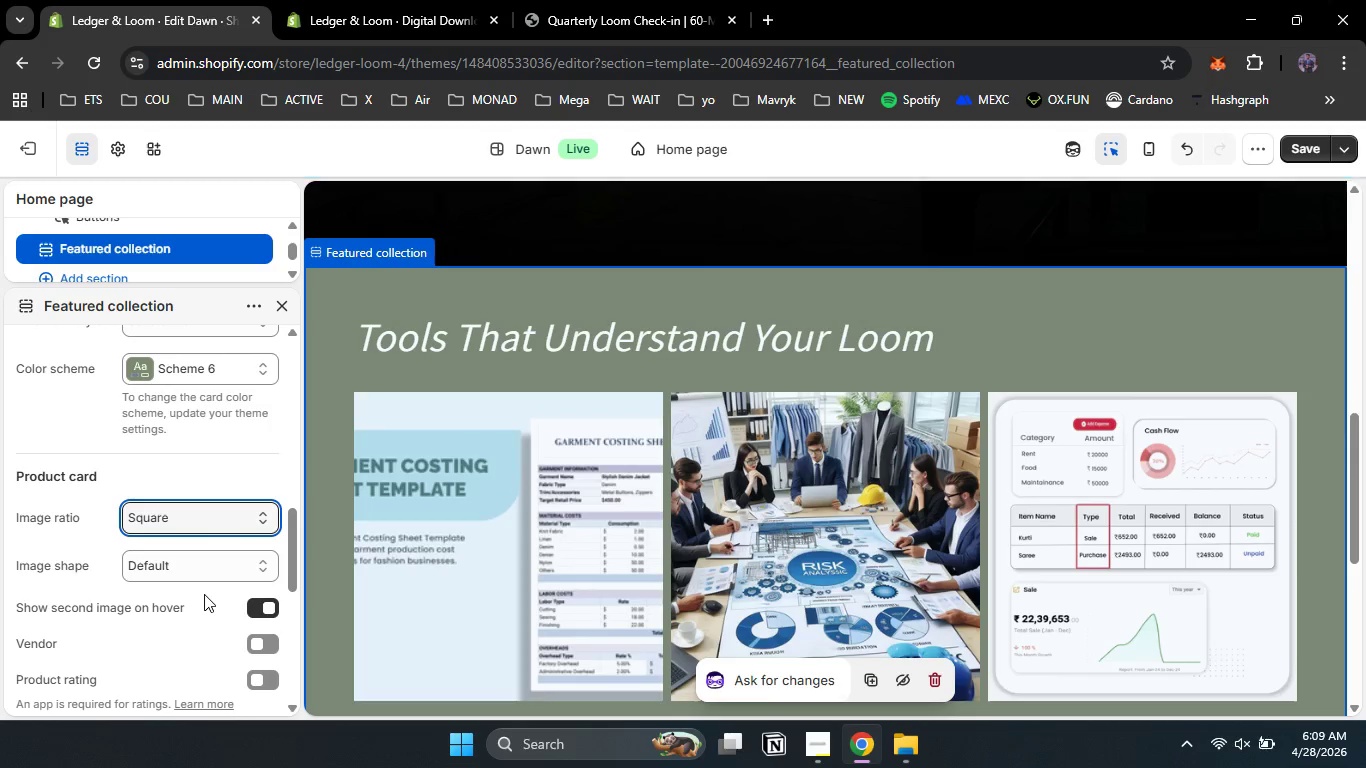 
scroll: coordinate [160, 543], scroll_direction: down, amount: 3.0
 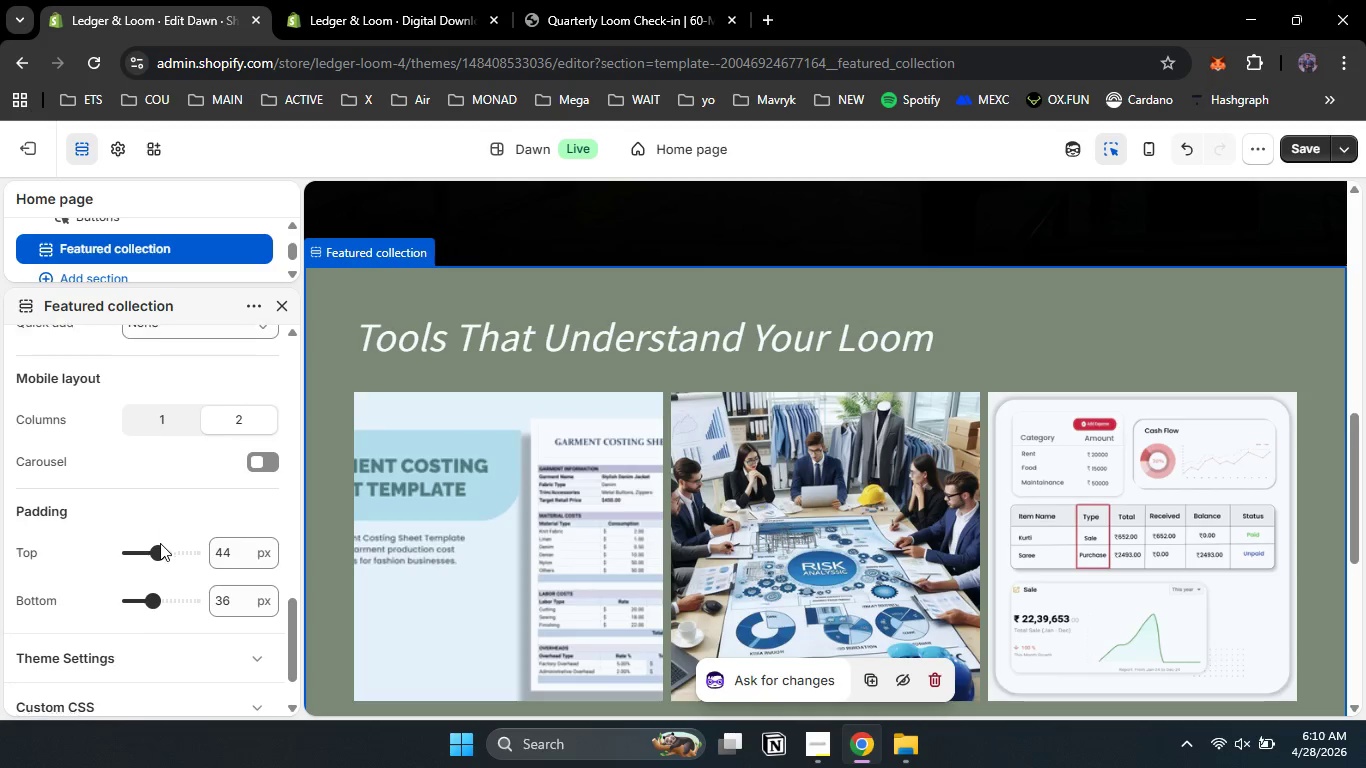 
left_click_drag(start_coordinate=[237, 541], to_coordinate=[208, 541])
 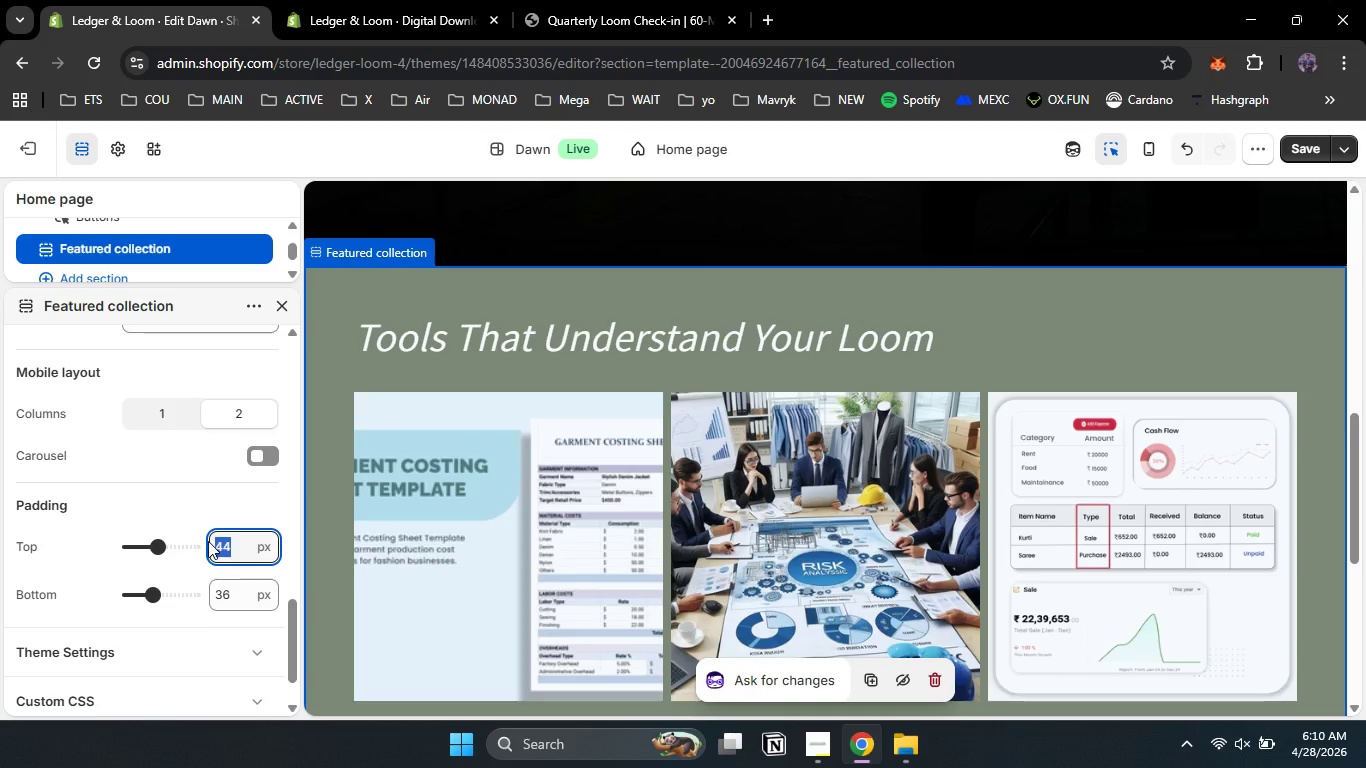 
key(Numpad2)
 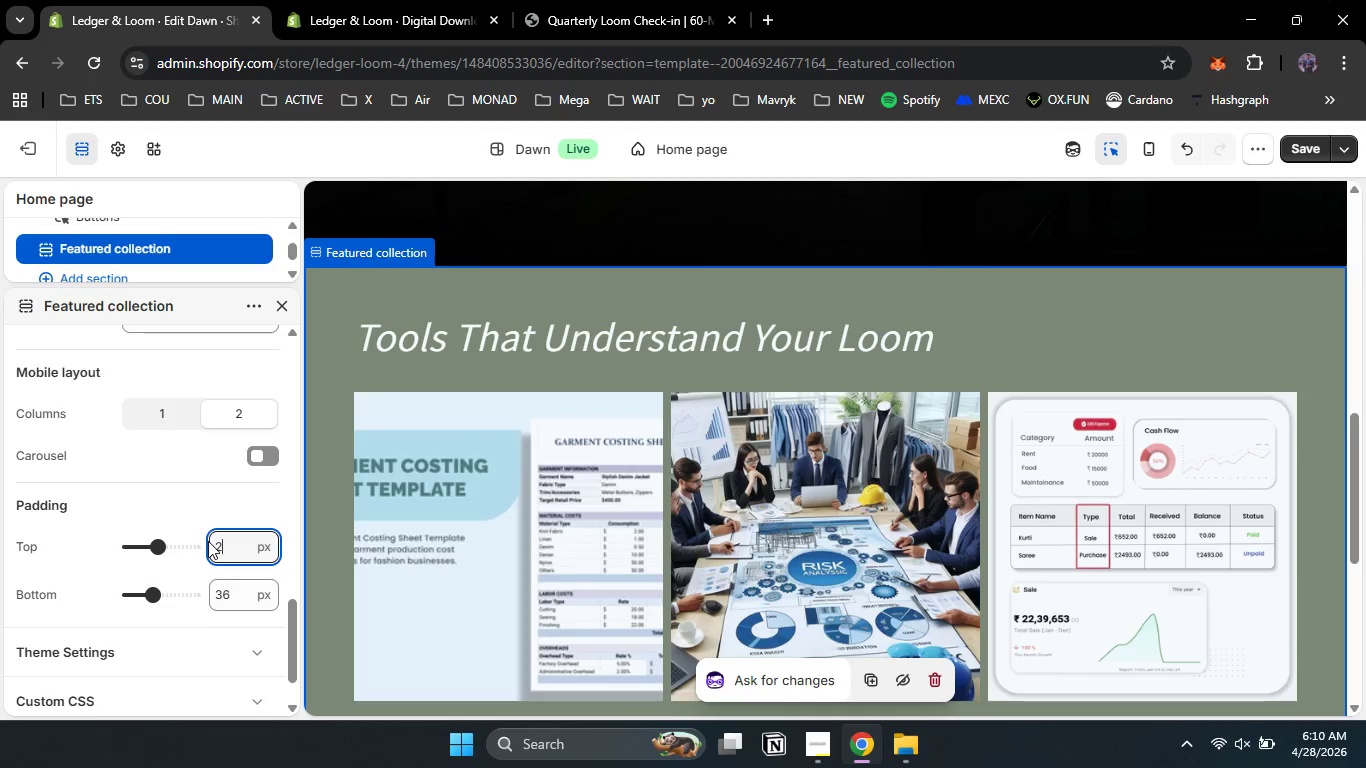 
key(Numpad0)
 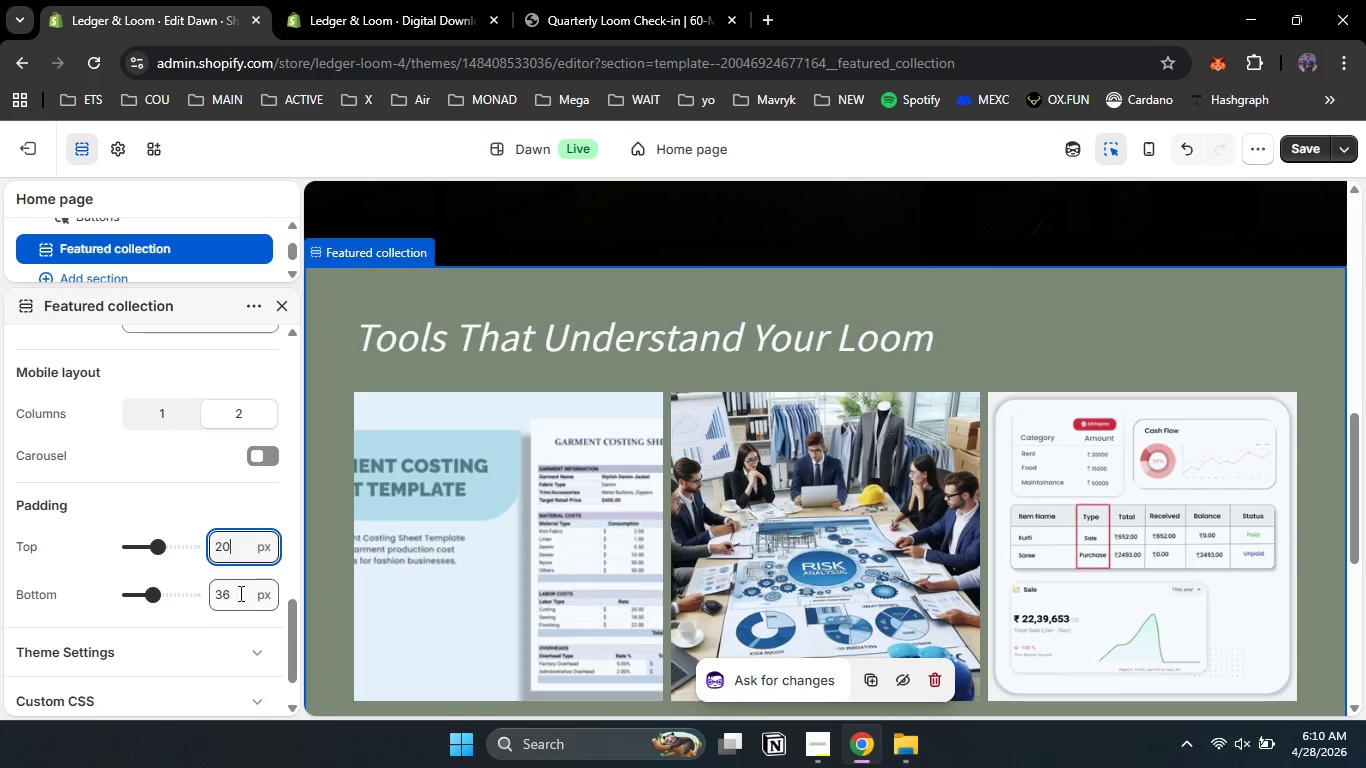 
left_click([245, 591])
 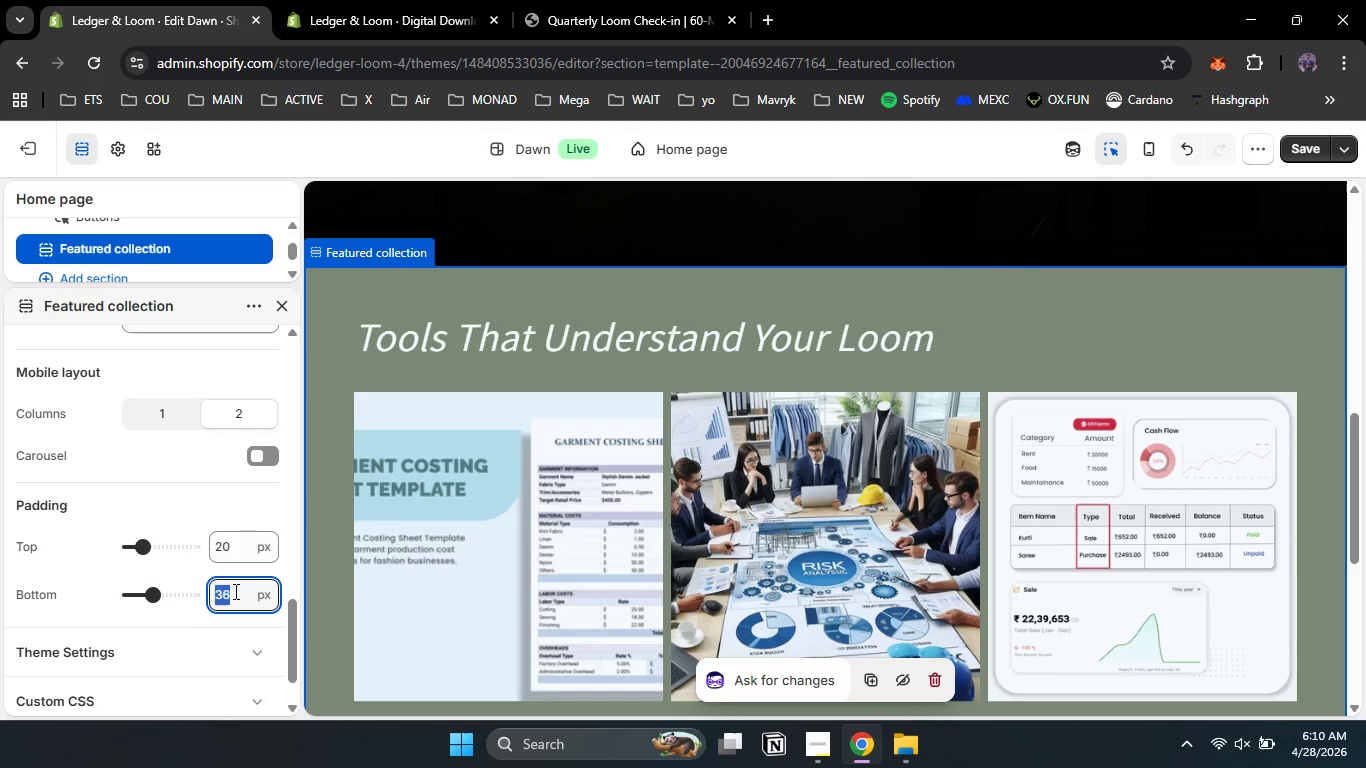 
left_click_drag(start_coordinate=[245, 591], to_coordinate=[193, 588])
 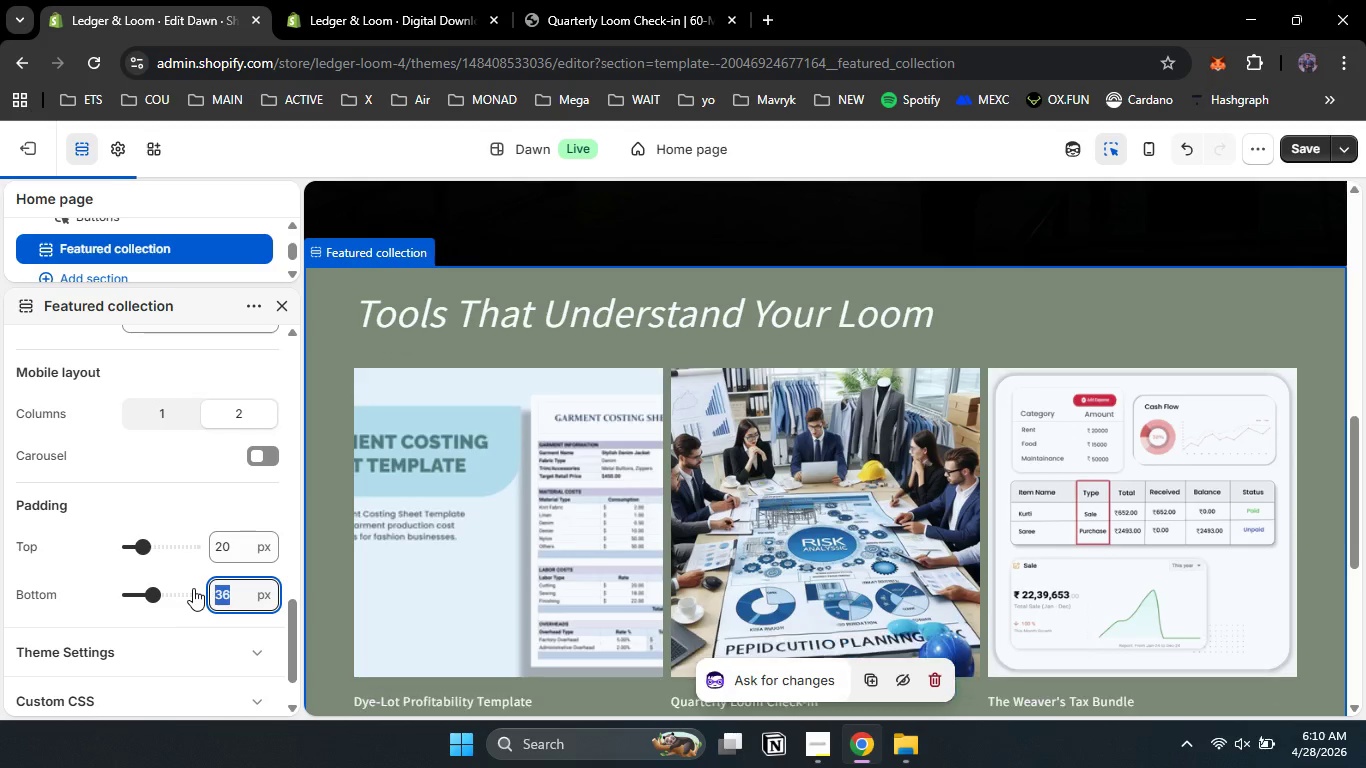 
key(Numpad2)
 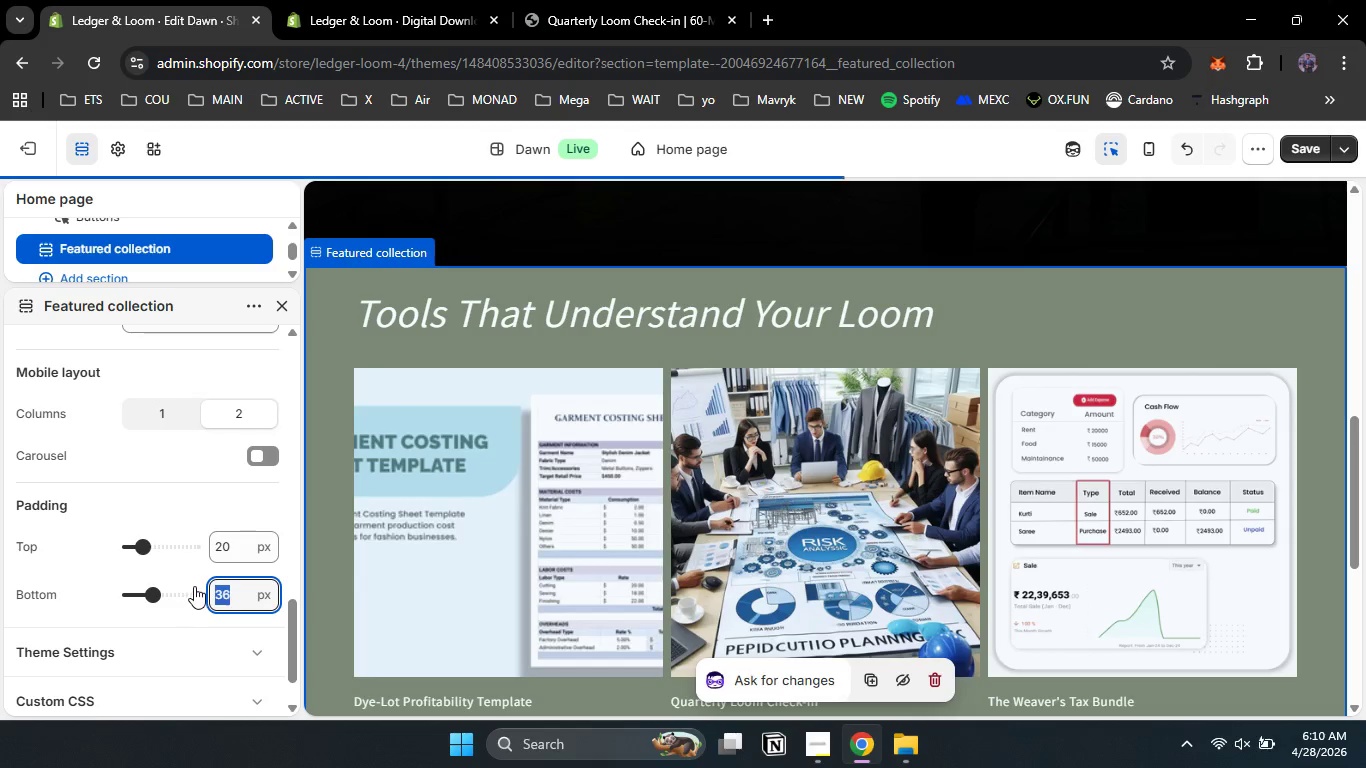 
key(Numpad0)
 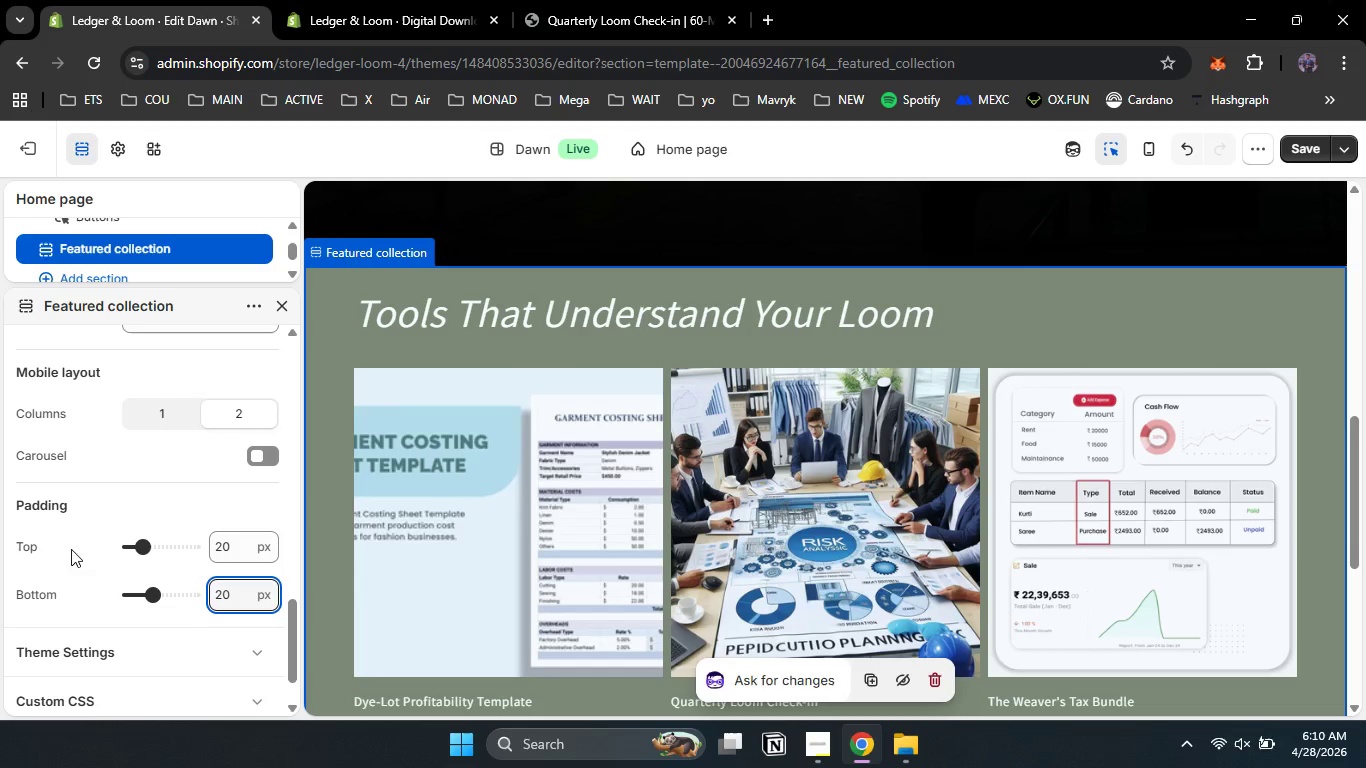 
left_click([54, 497])
 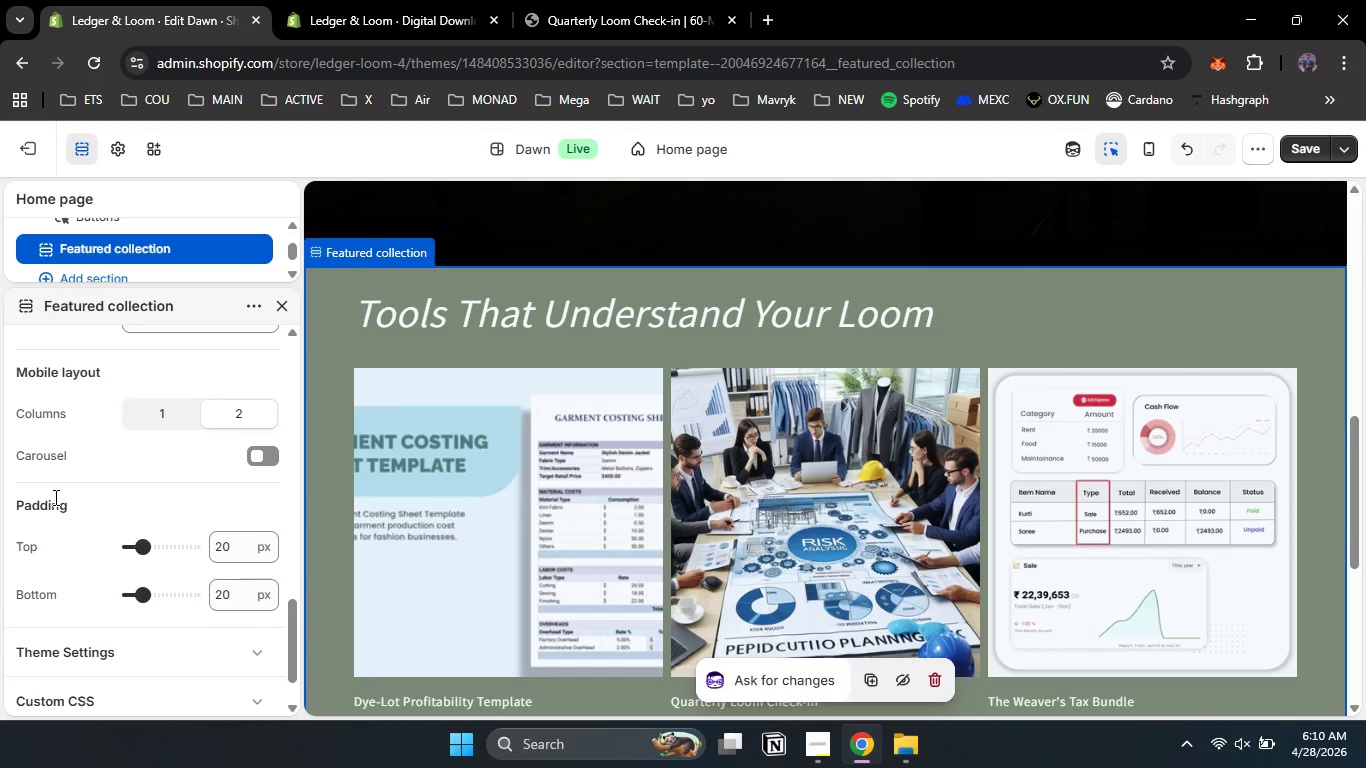 
scroll: coordinate [73, 498], scroll_direction: down, amount: 1.0
 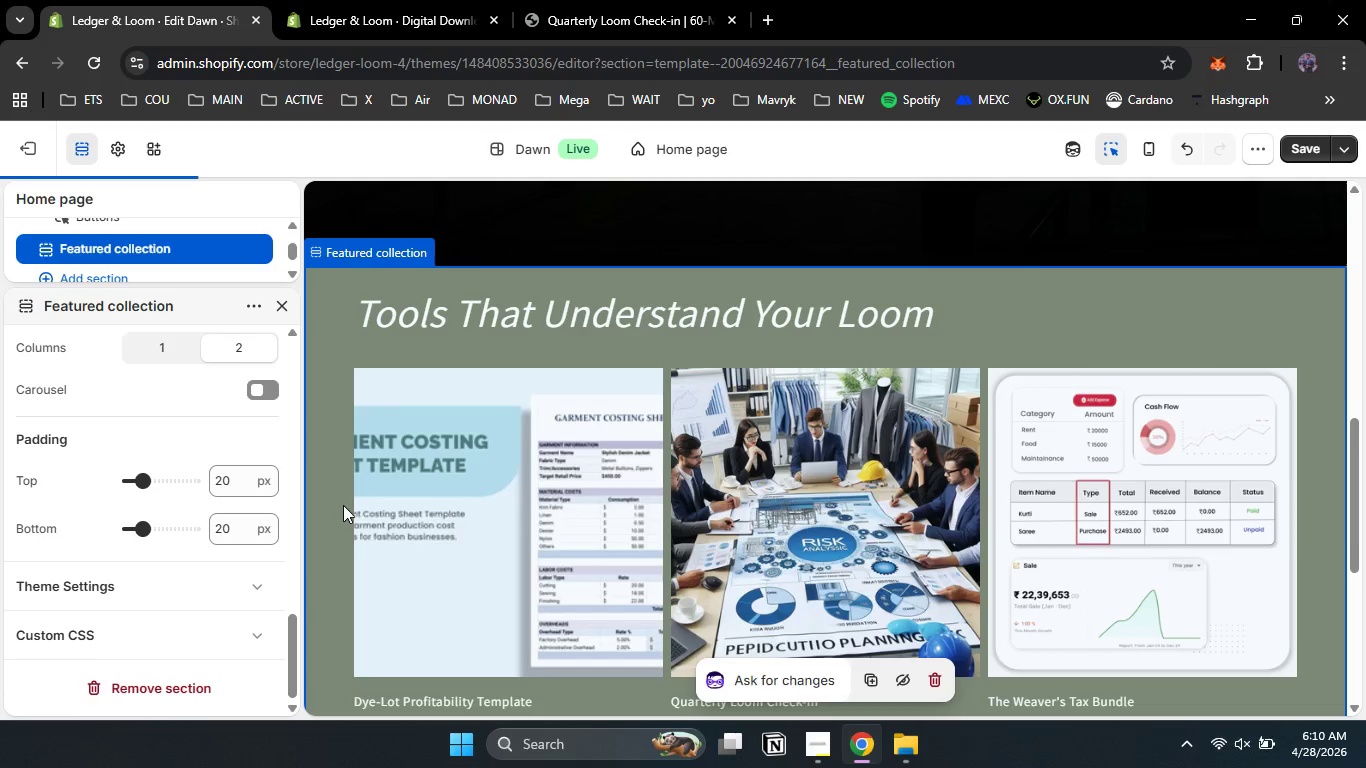 
left_click([346, 505])
 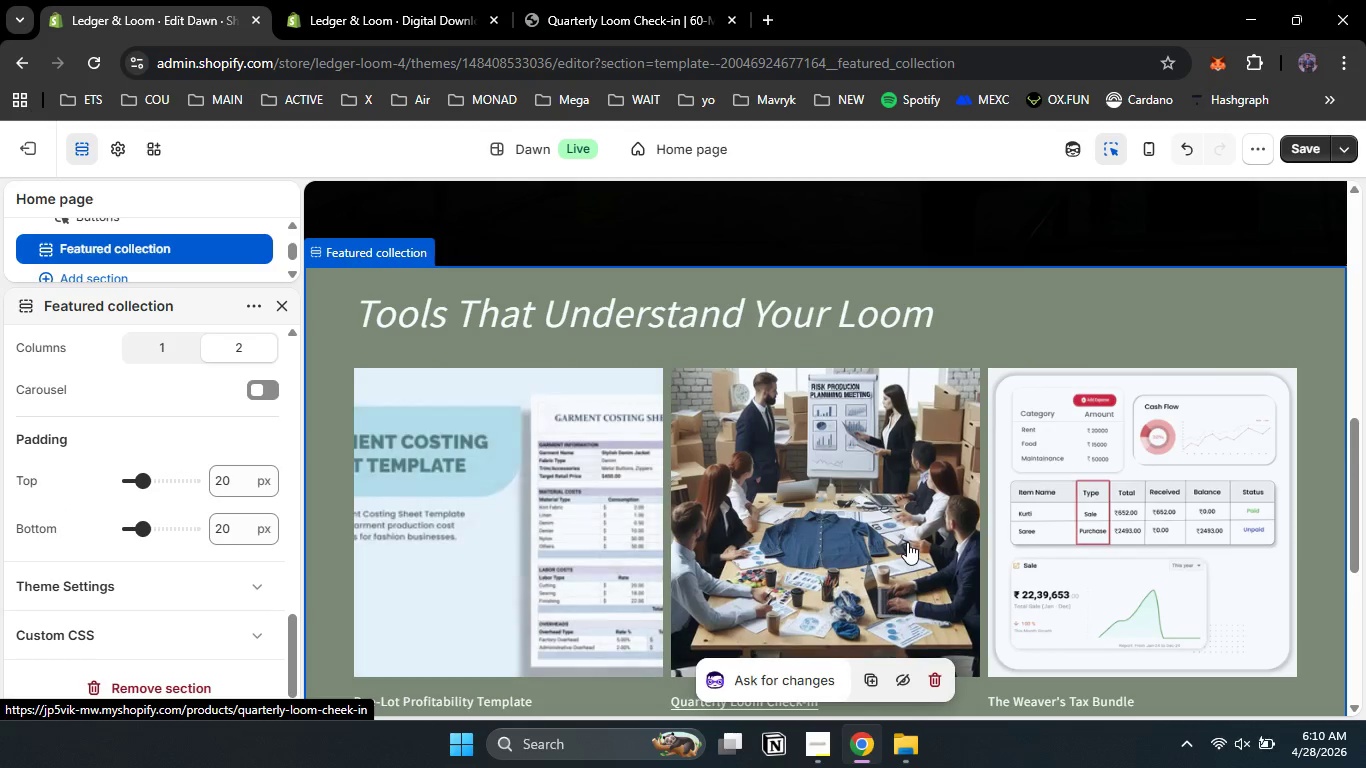 
left_click([553, 514])
 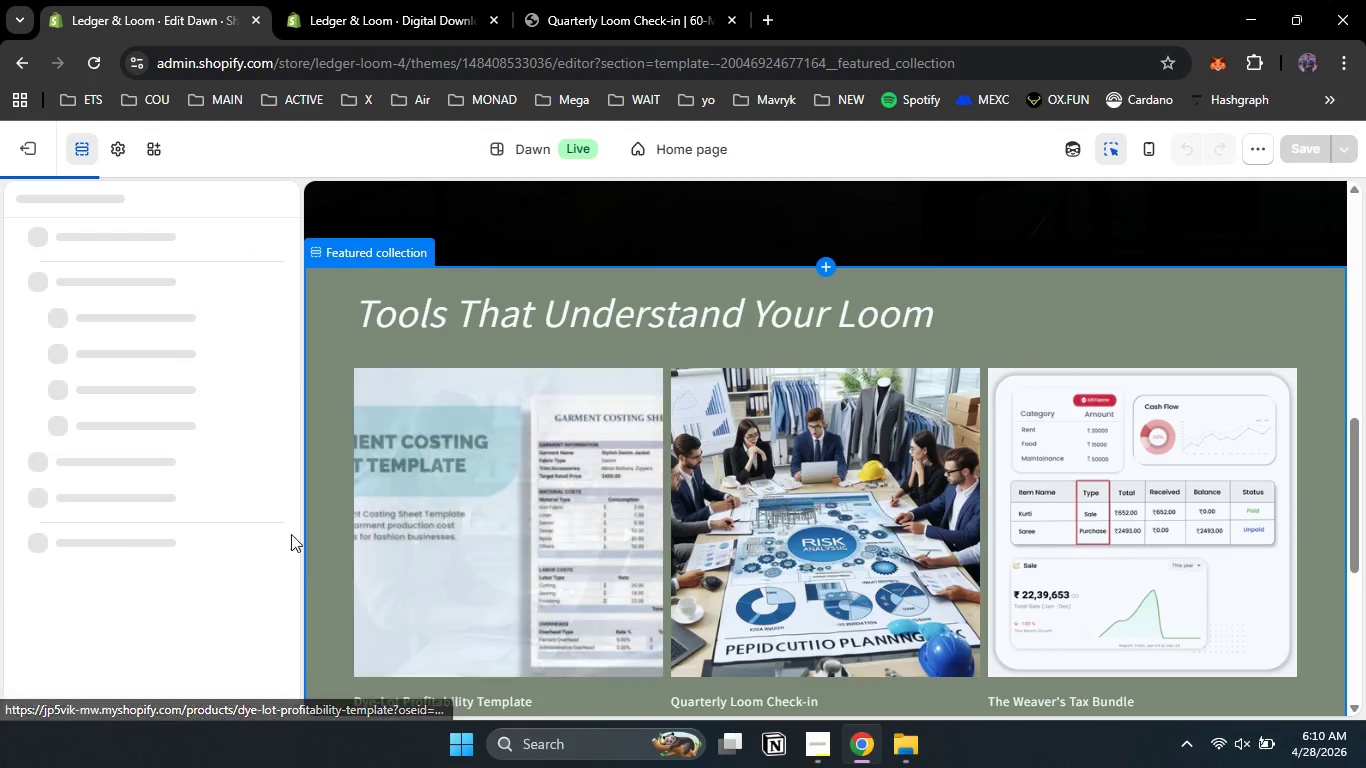 
scroll: coordinate [148, 461], scroll_direction: down, amount: 1.0
 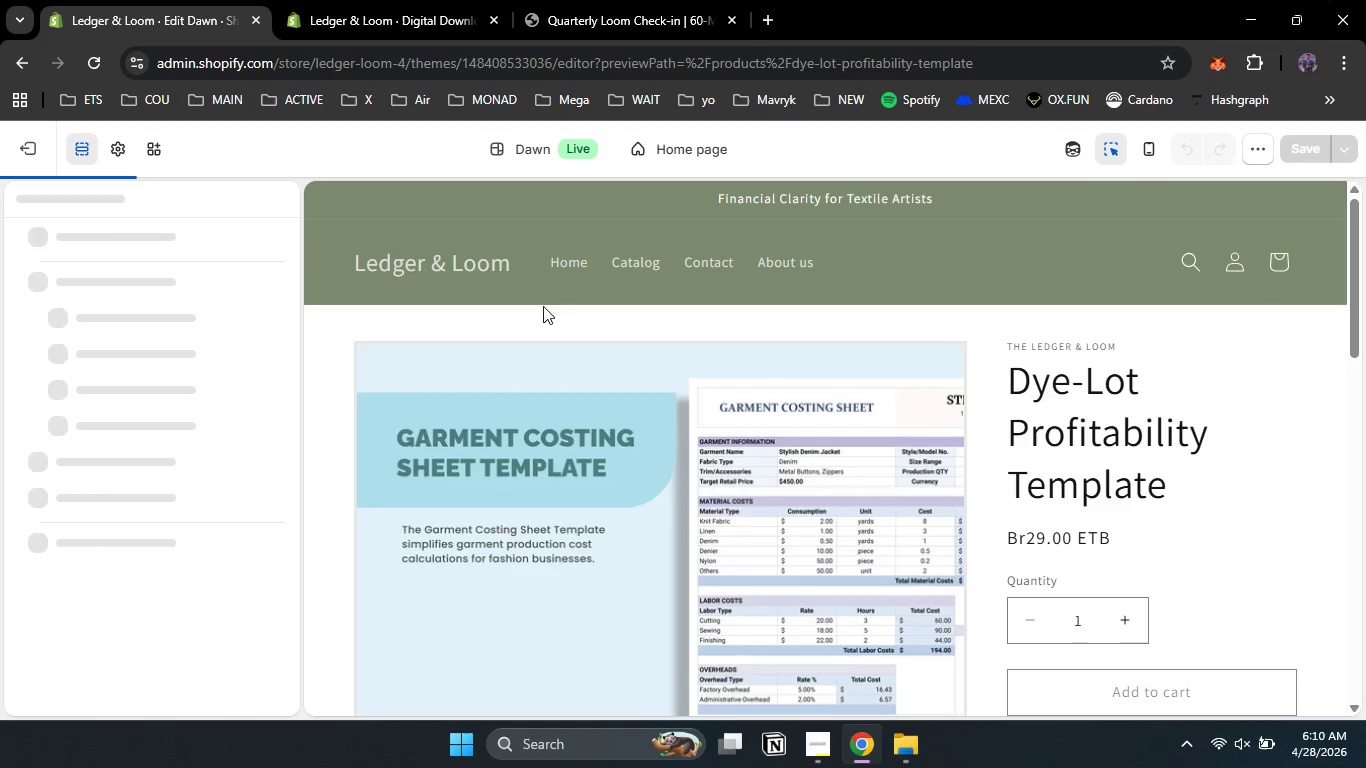 
left_click([460, 259])
 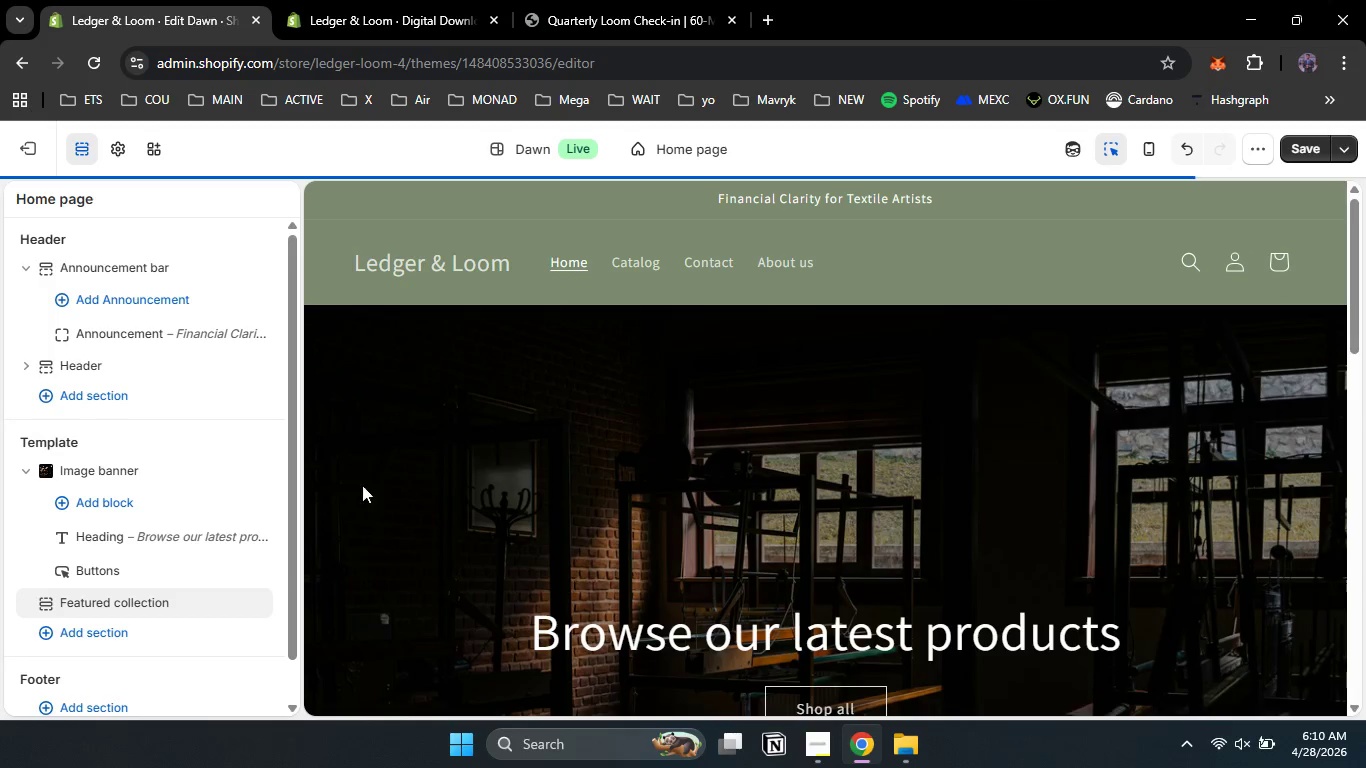 
scroll: coordinate [423, 446], scroll_direction: down, amount: 3.0
 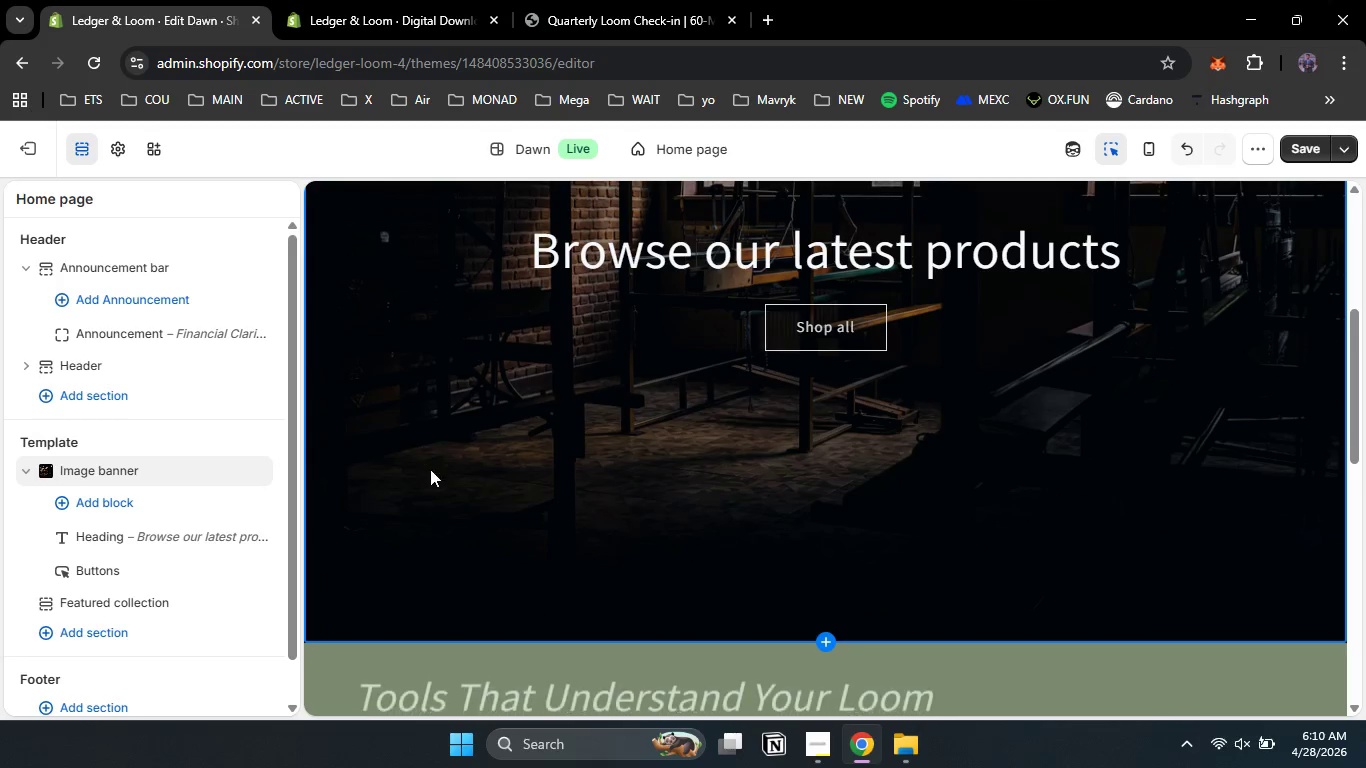 
left_click([409, 435])
 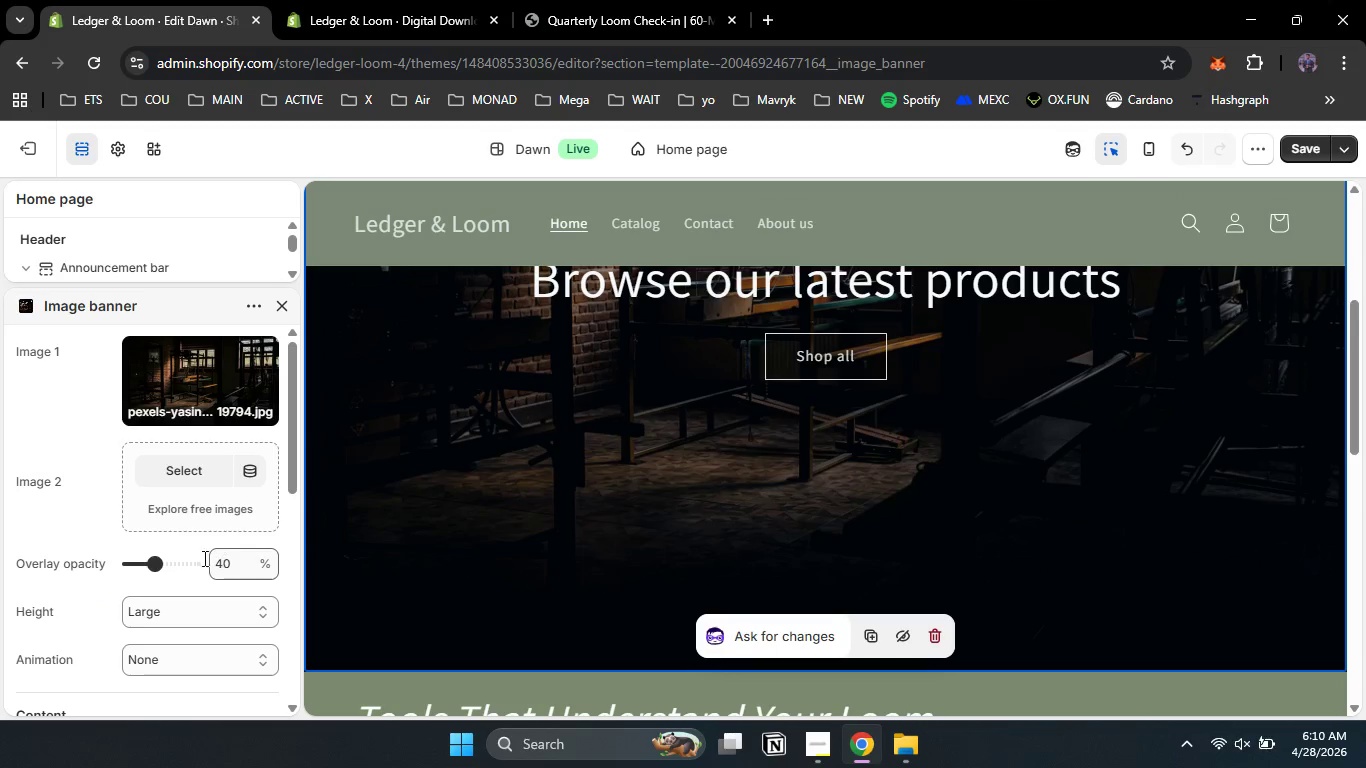 
scroll: coordinate [419, 467], scroll_direction: none, amount: 0.0
 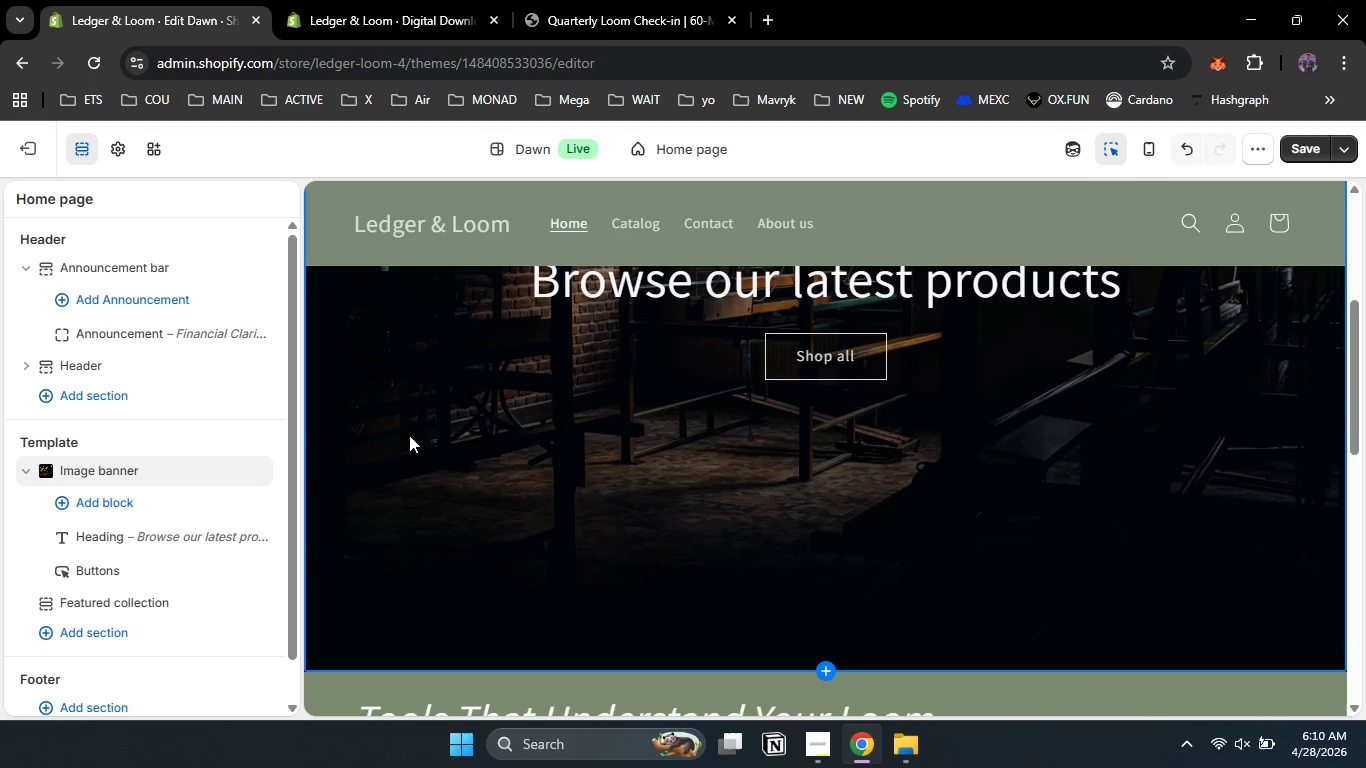 
left_click_drag(start_coordinate=[153, 558], to_coordinate=[137, 558])
 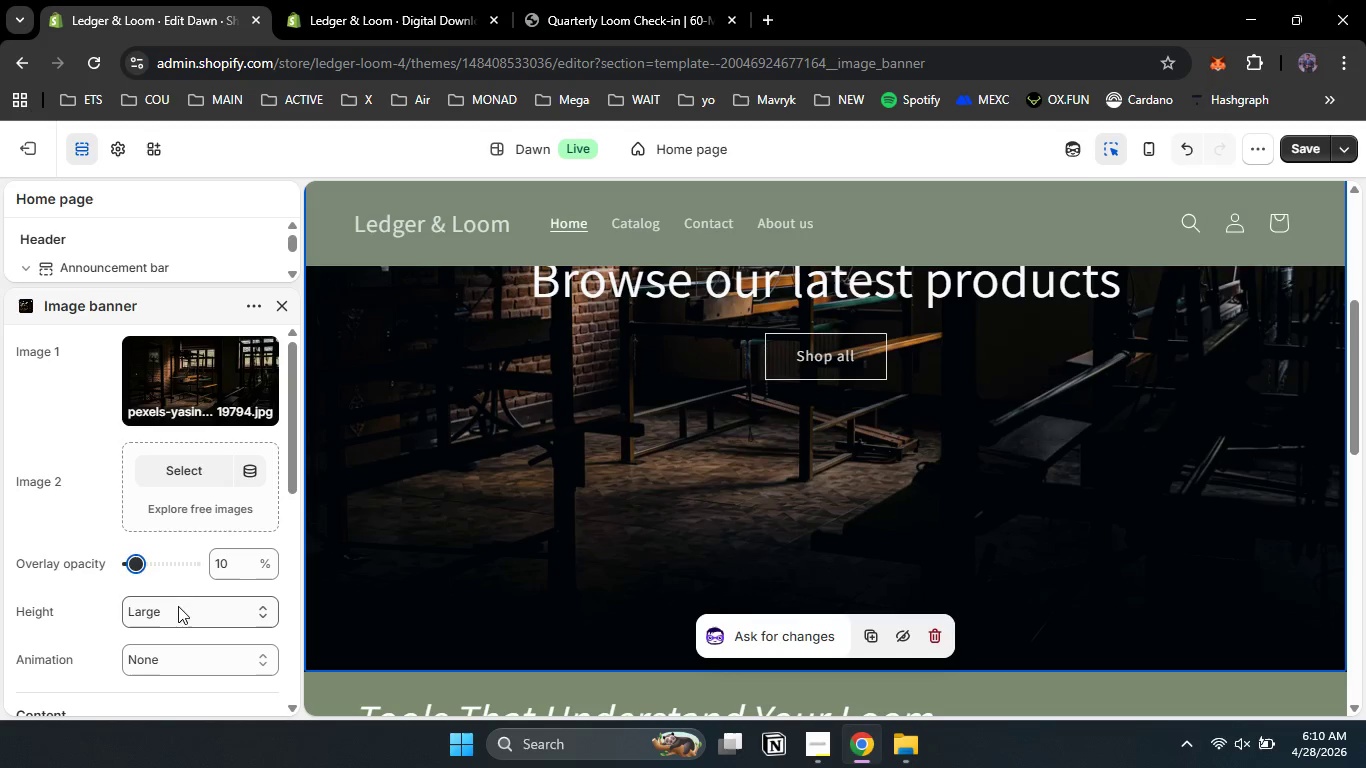 
left_click_drag(start_coordinate=[141, 564], to_coordinate=[163, 564])
 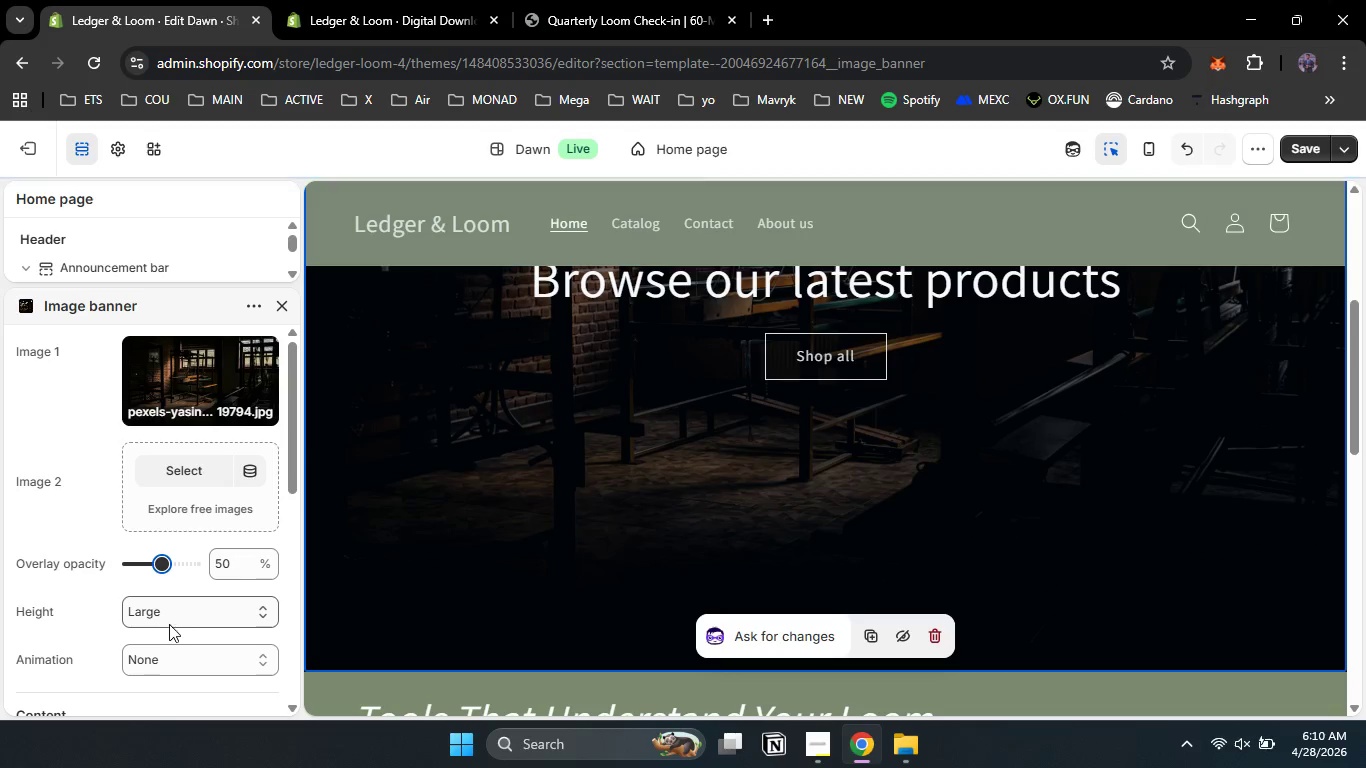 
left_click([251, 595])
 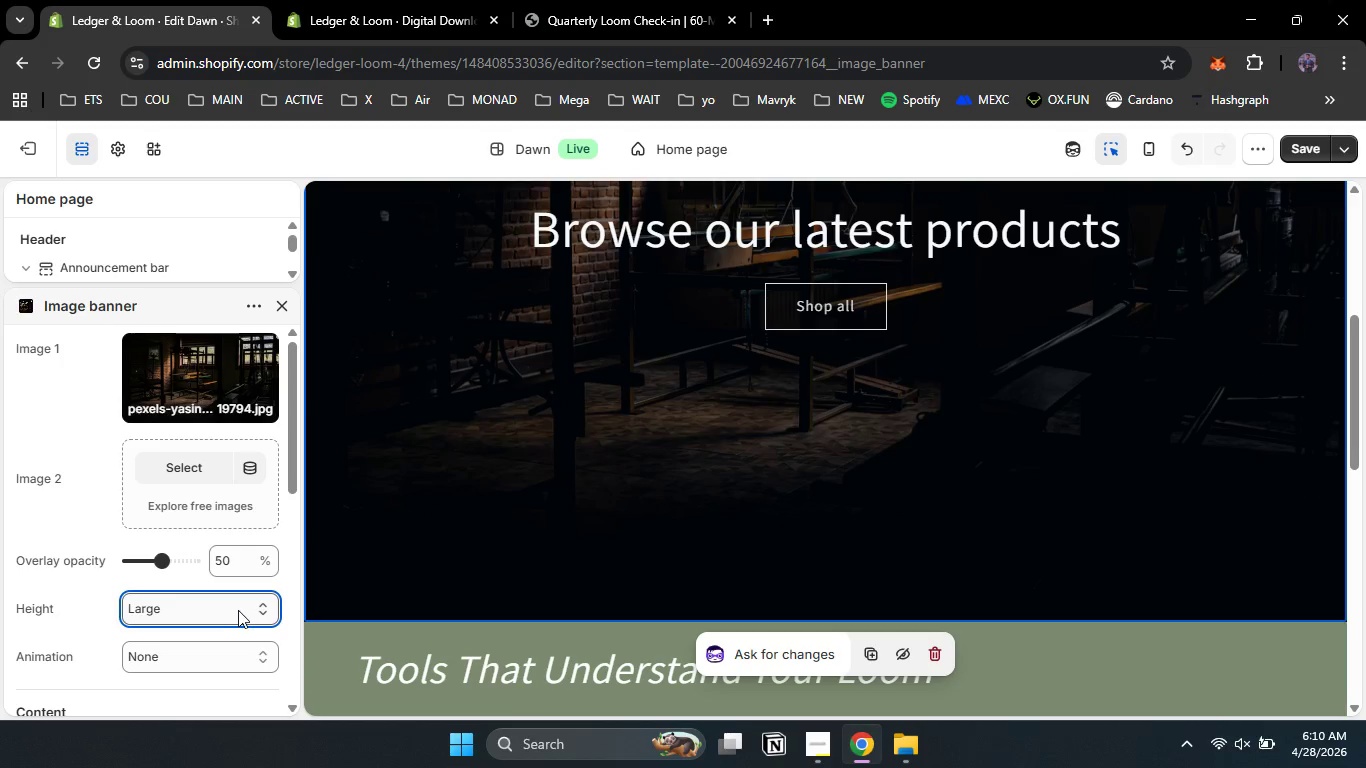 
scroll: coordinate [278, 585], scroll_direction: down, amount: 1.0
 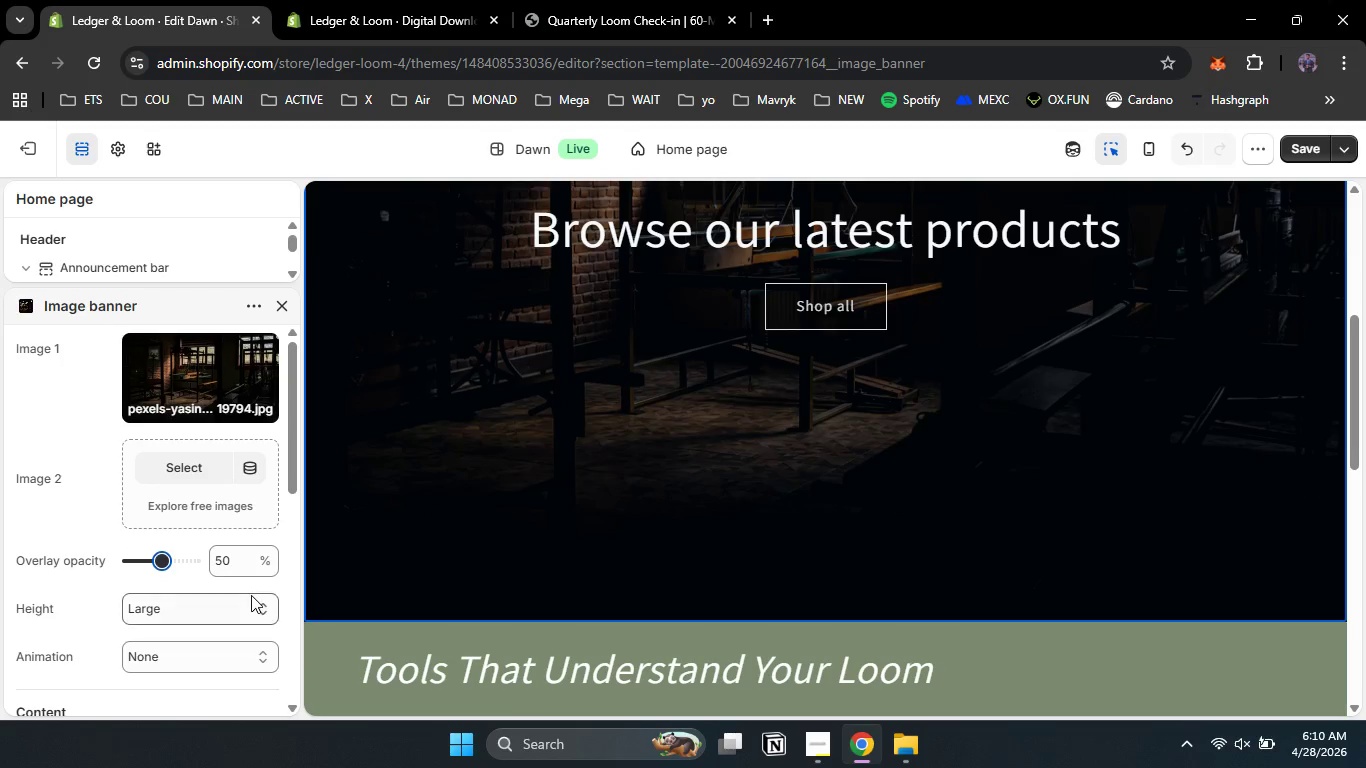 
left_click([238, 610])
 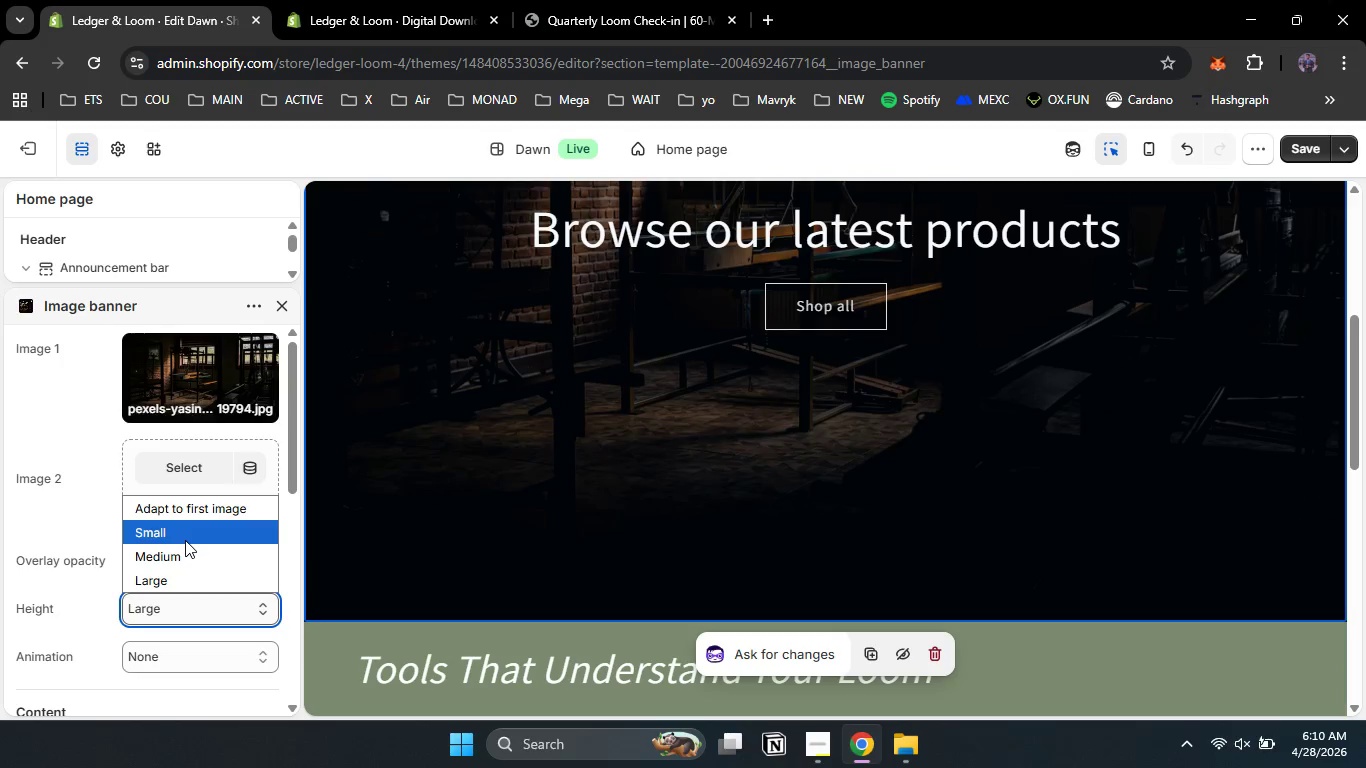 
left_click([185, 540])
 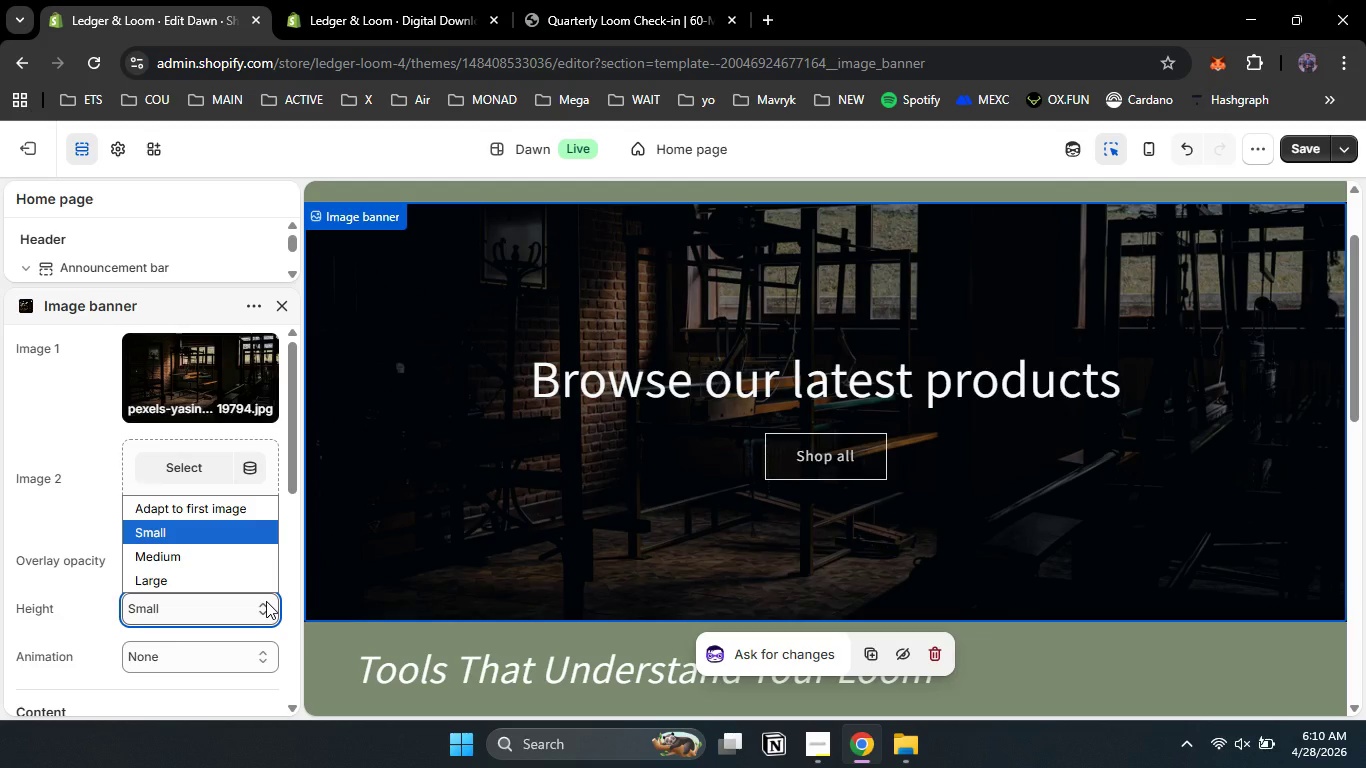 
left_click([235, 511])
 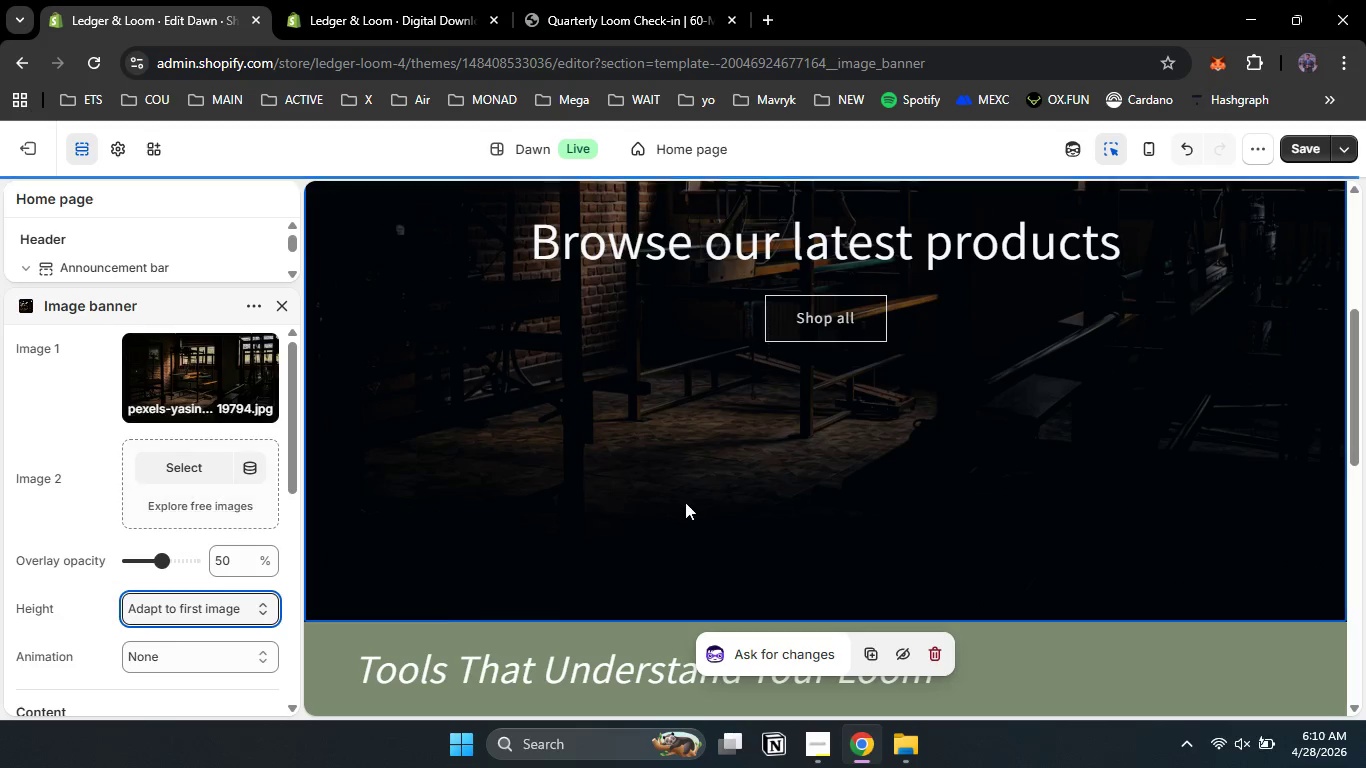 
scroll: coordinate [407, 540], scroll_direction: none, amount: 0.0
 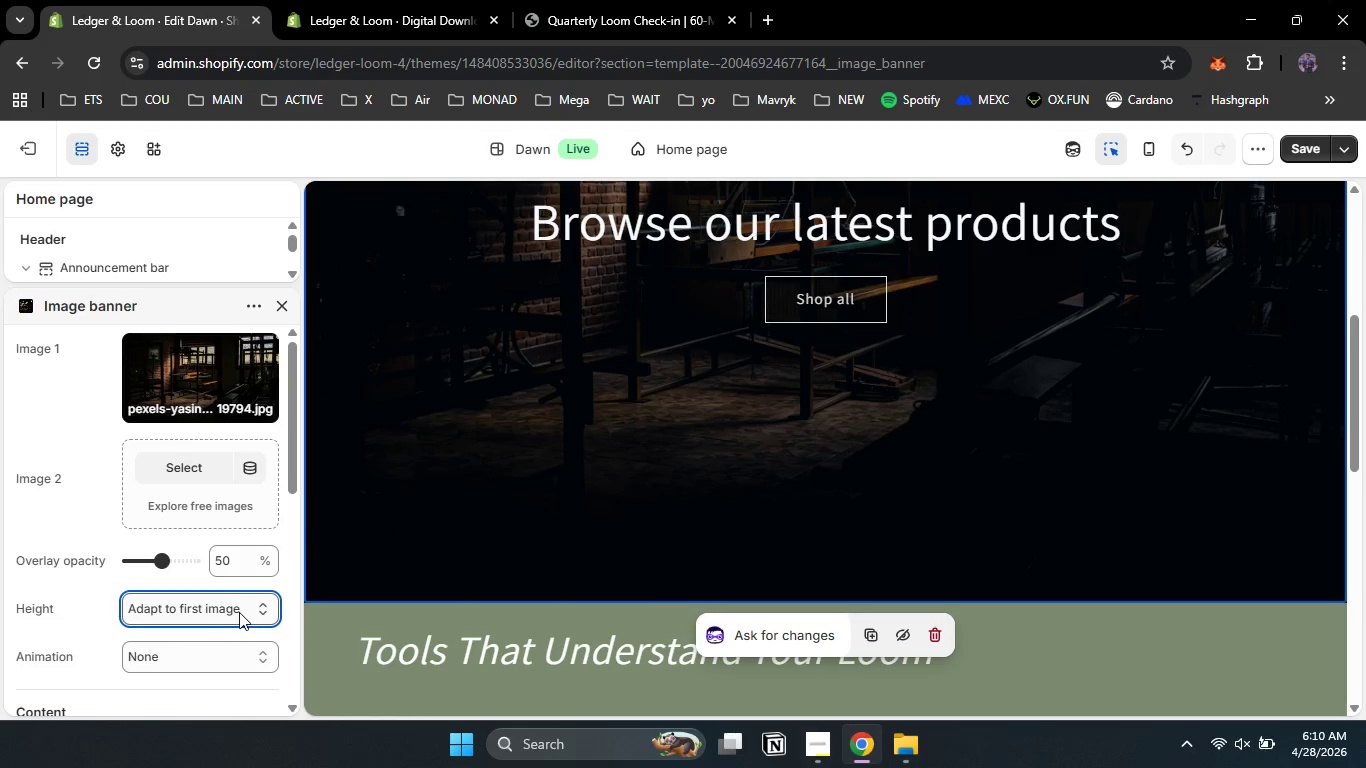 
left_click([239, 612])
 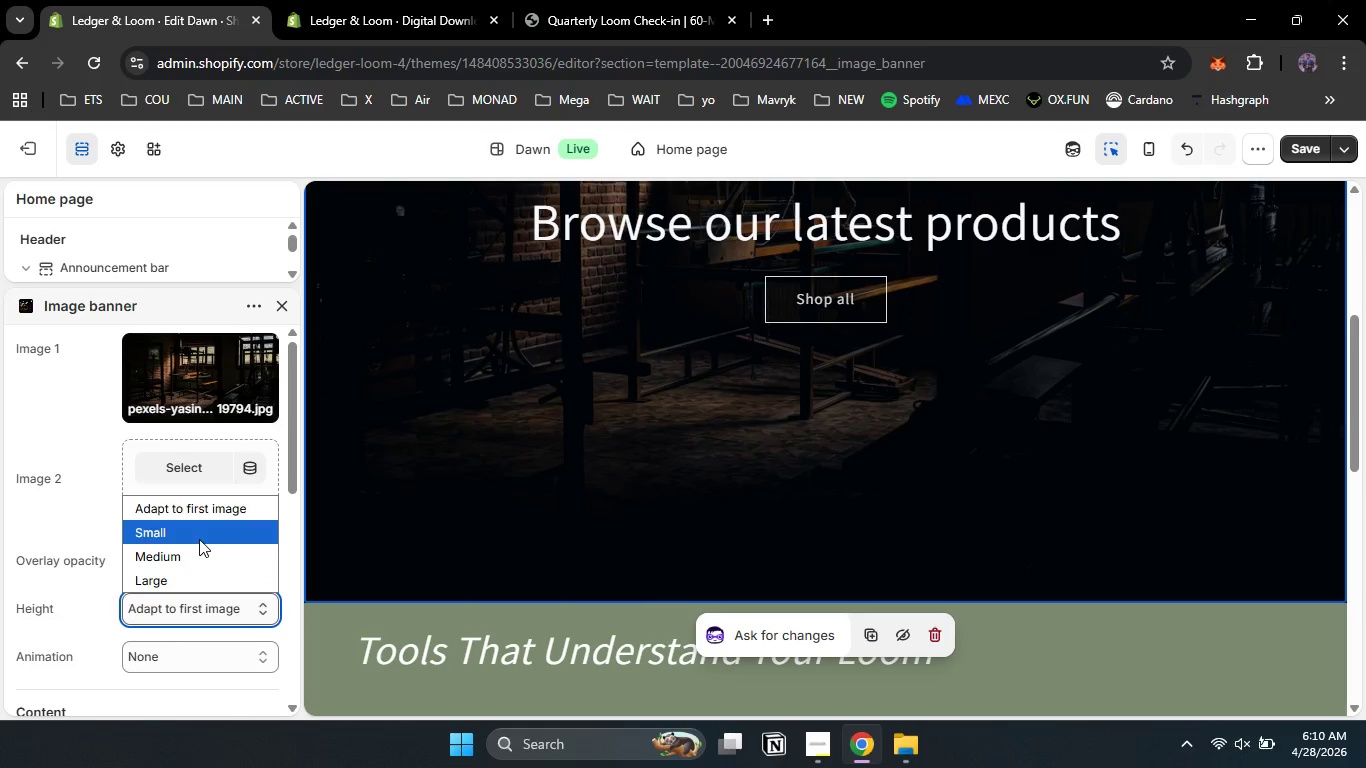 
left_click([199, 539])
 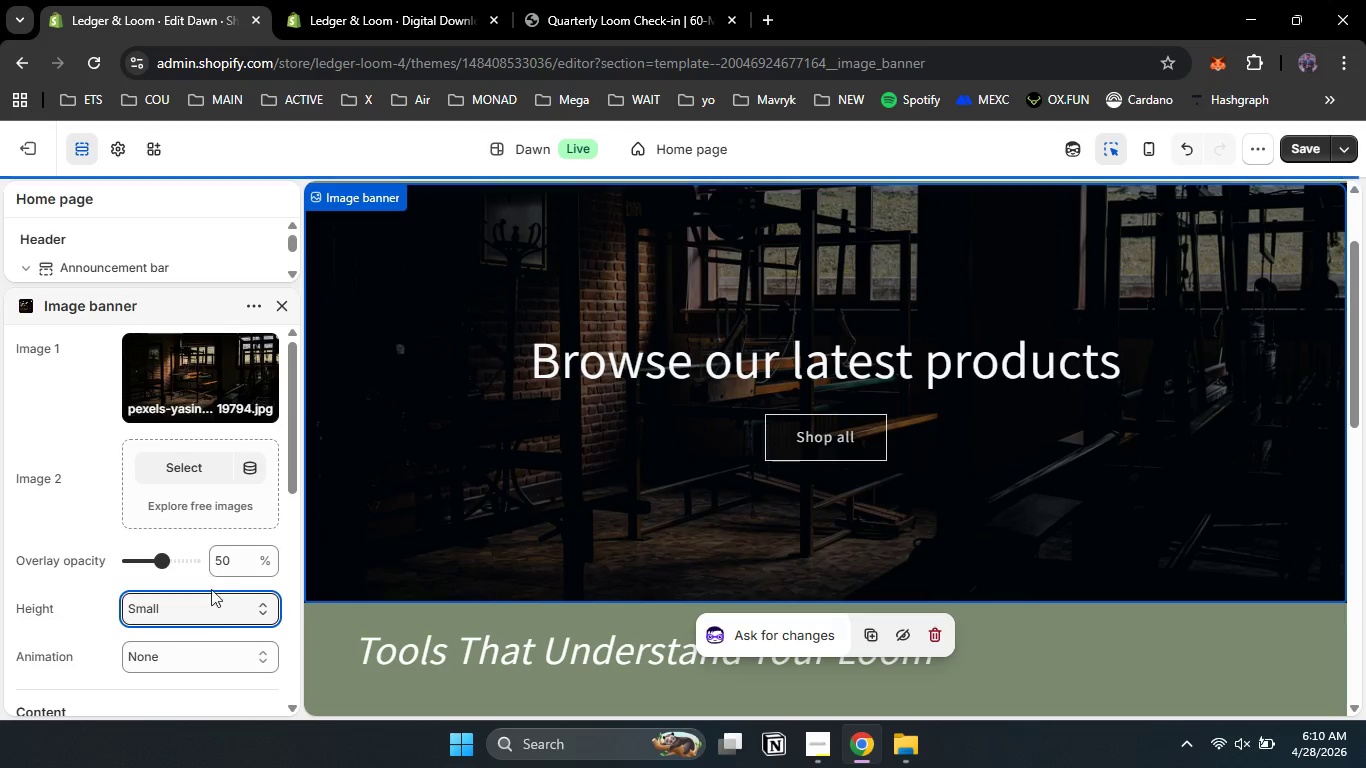 
left_click([225, 646])
 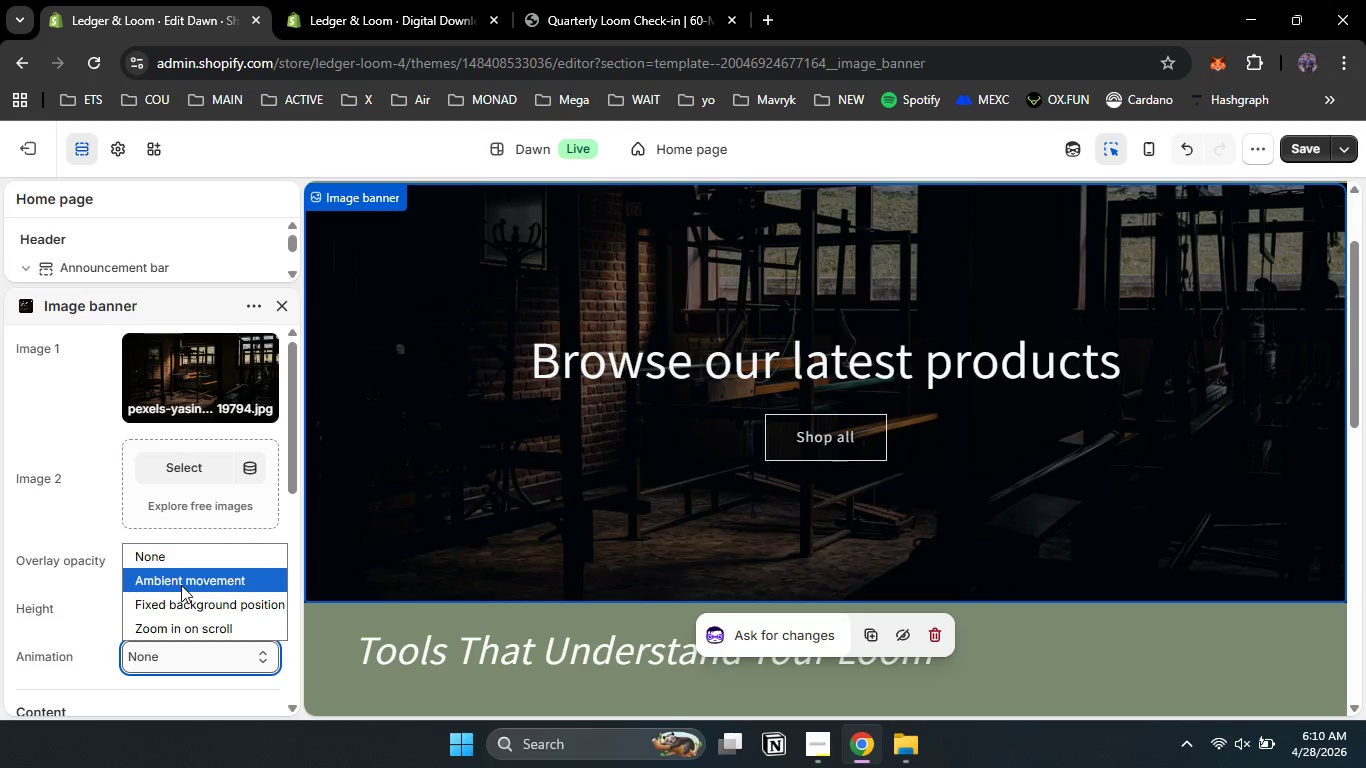 
left_click([181, 585])
 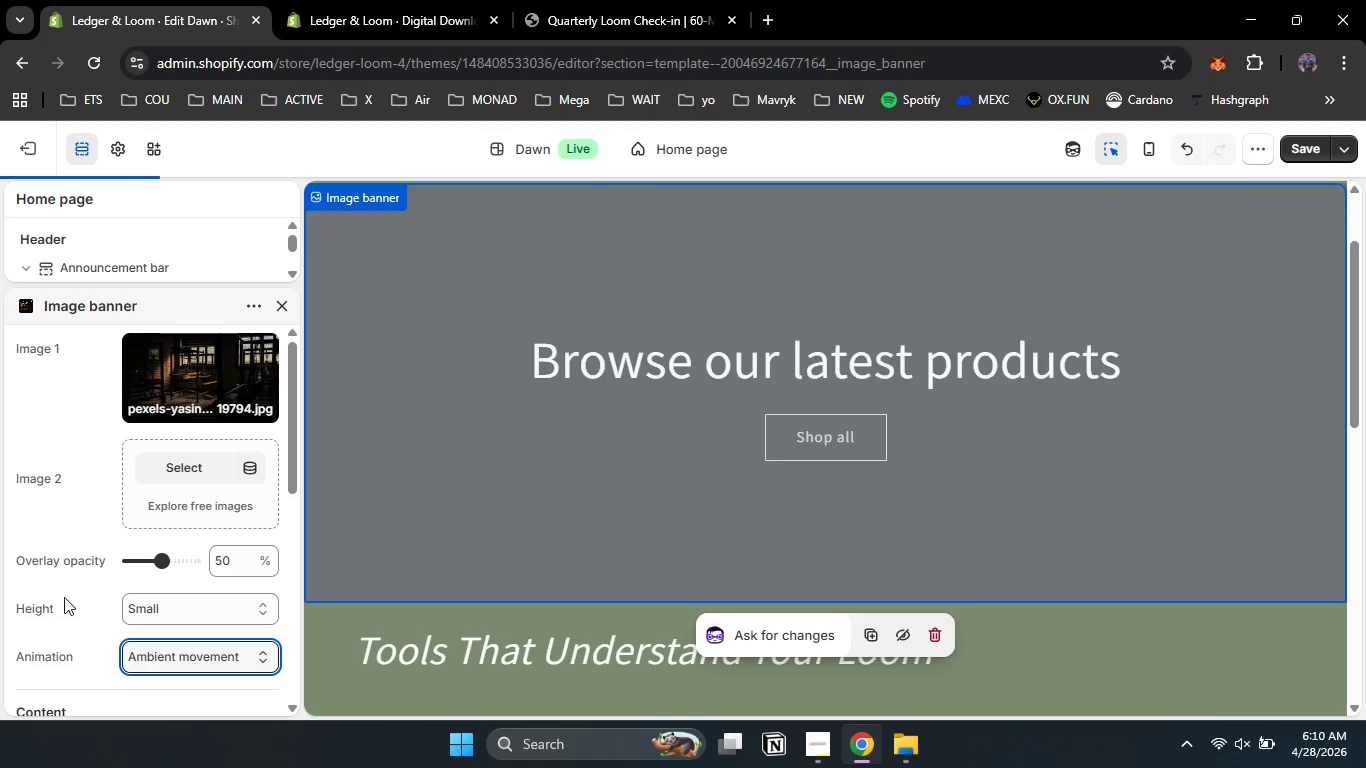 
scroll: coordinate [64, 596], scroll_direction: down, amount: 1.0
 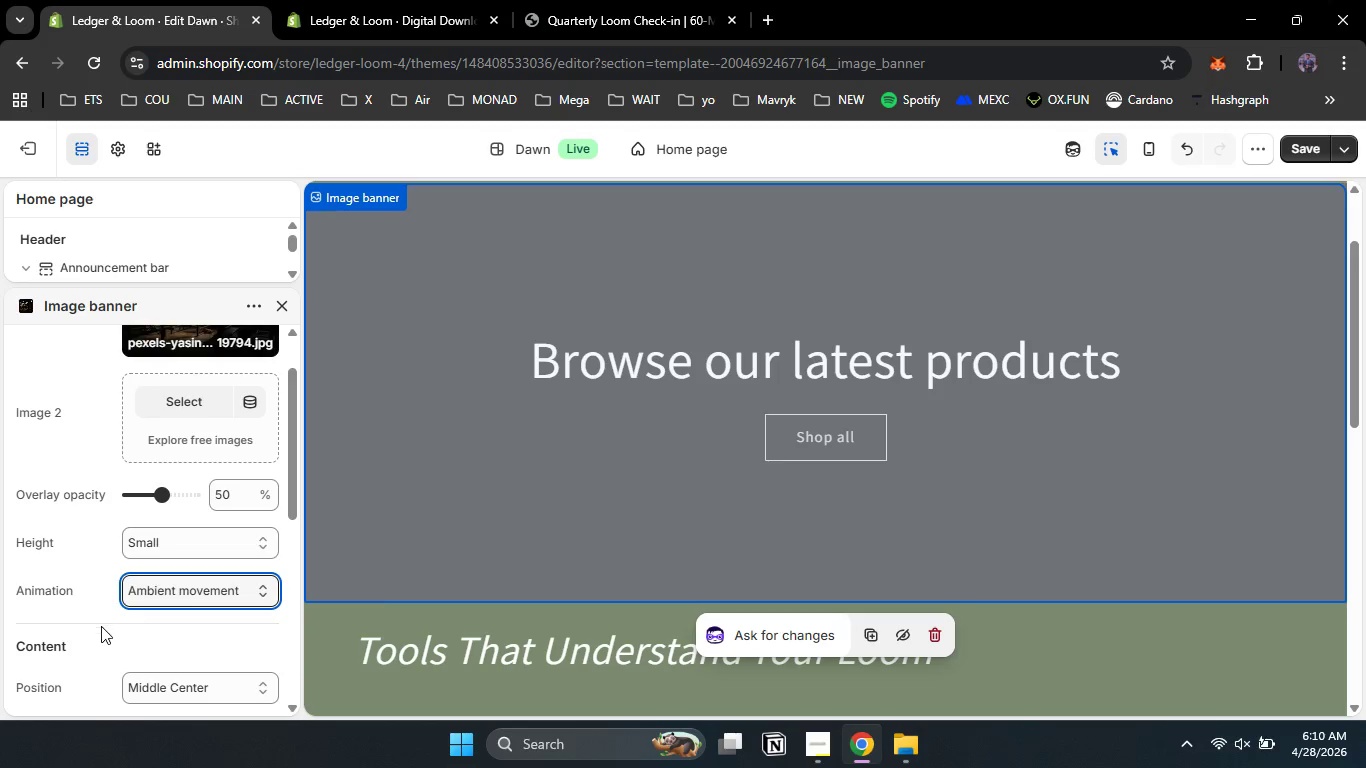 
scroll: coordinate [413, 624], scroll_direction: up, amount: 1.0
 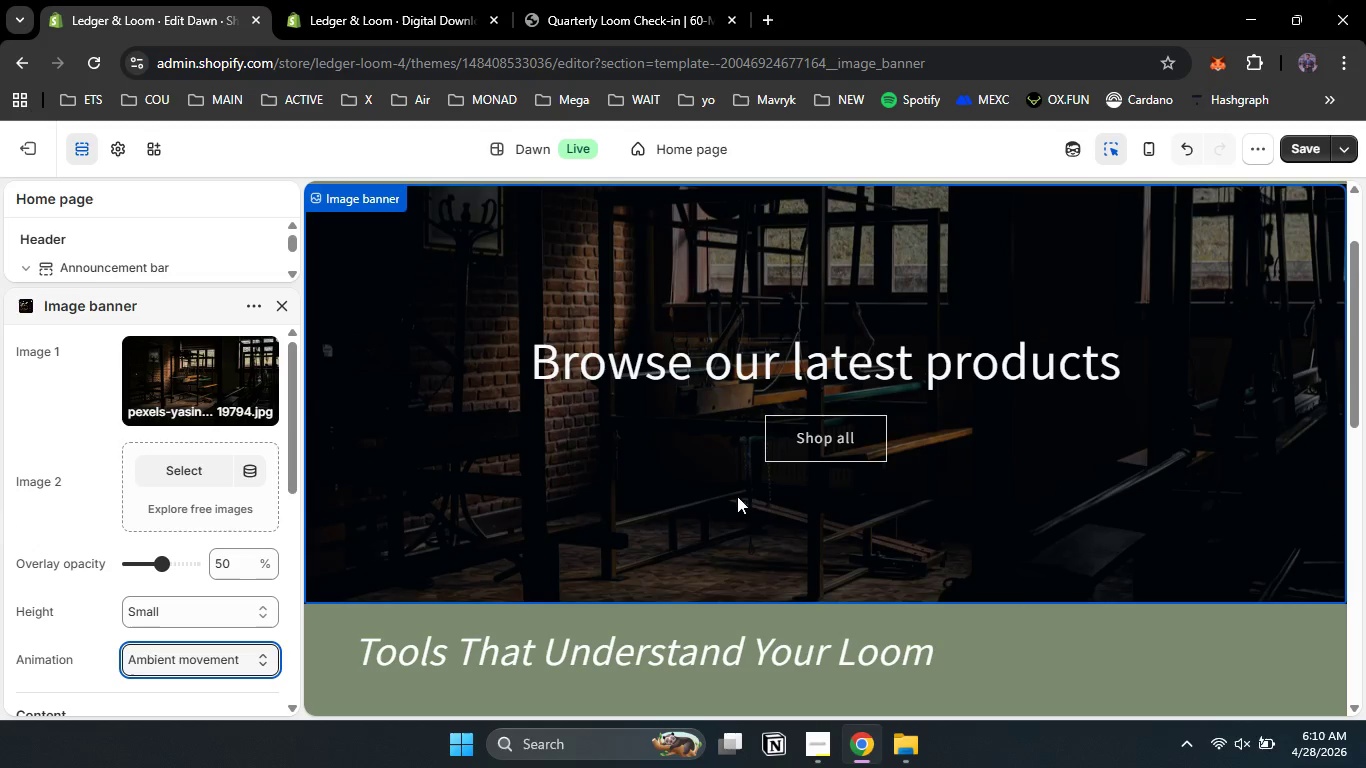 
scroll: coordinate [211, 509], scroll_direction: down, amount: 8.0
 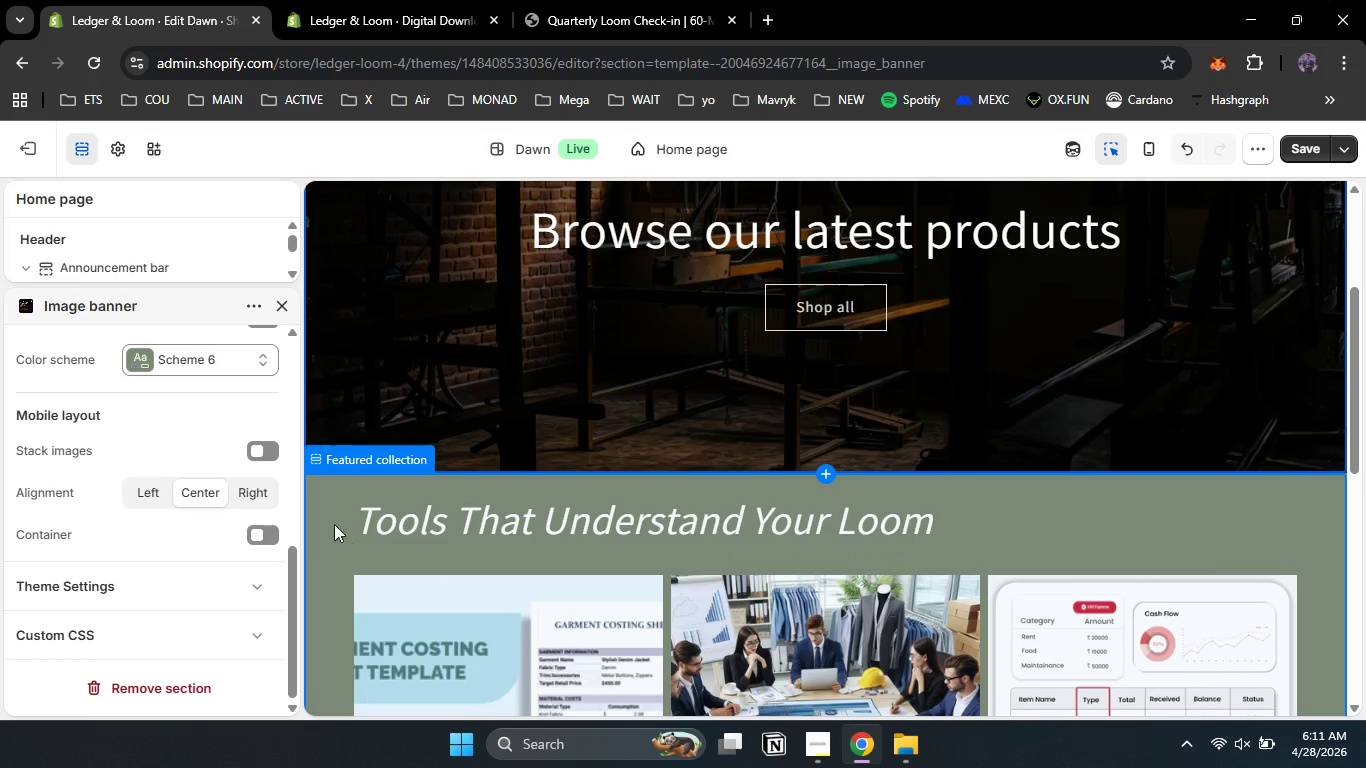 
left_click([332, 523])
 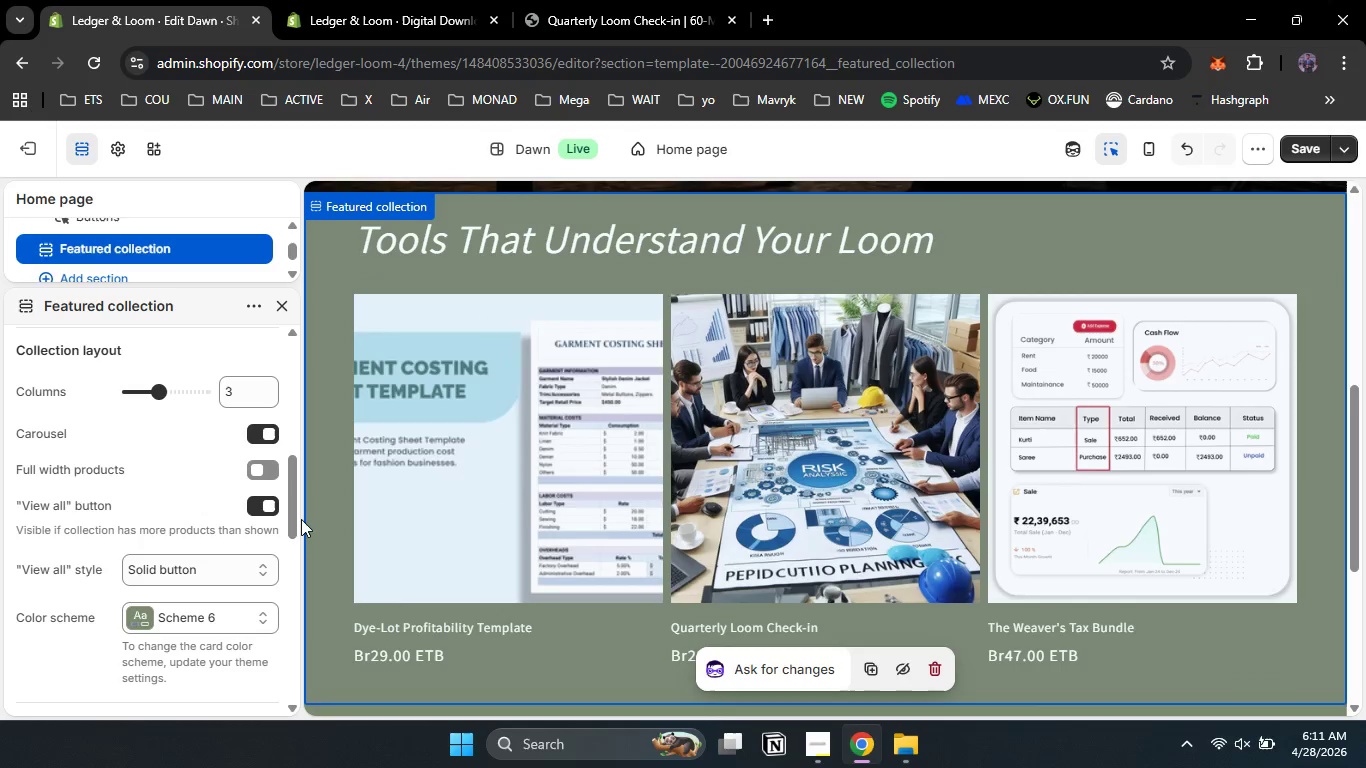 
scroll: coordinate [221, 502], scroll_direction: down, amount: 2.0
 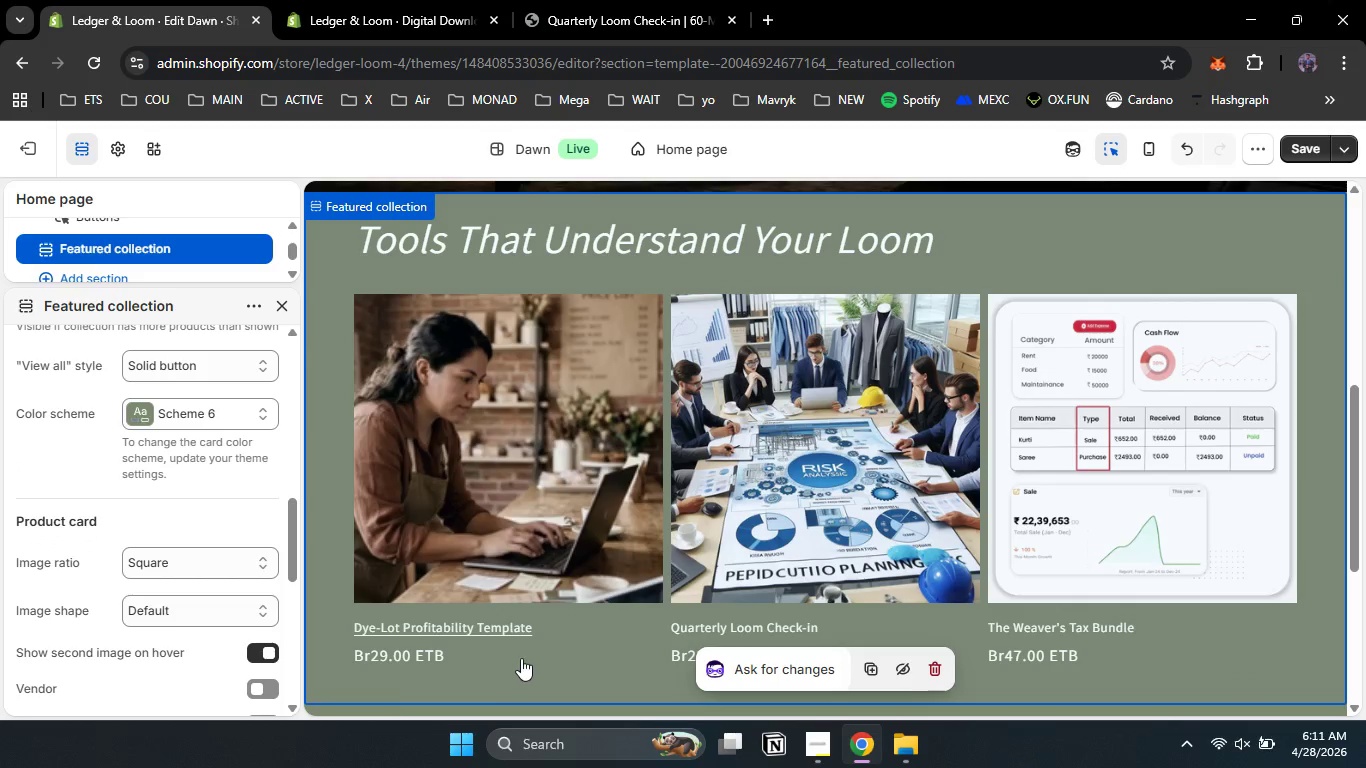 
left_click([511, 648])
 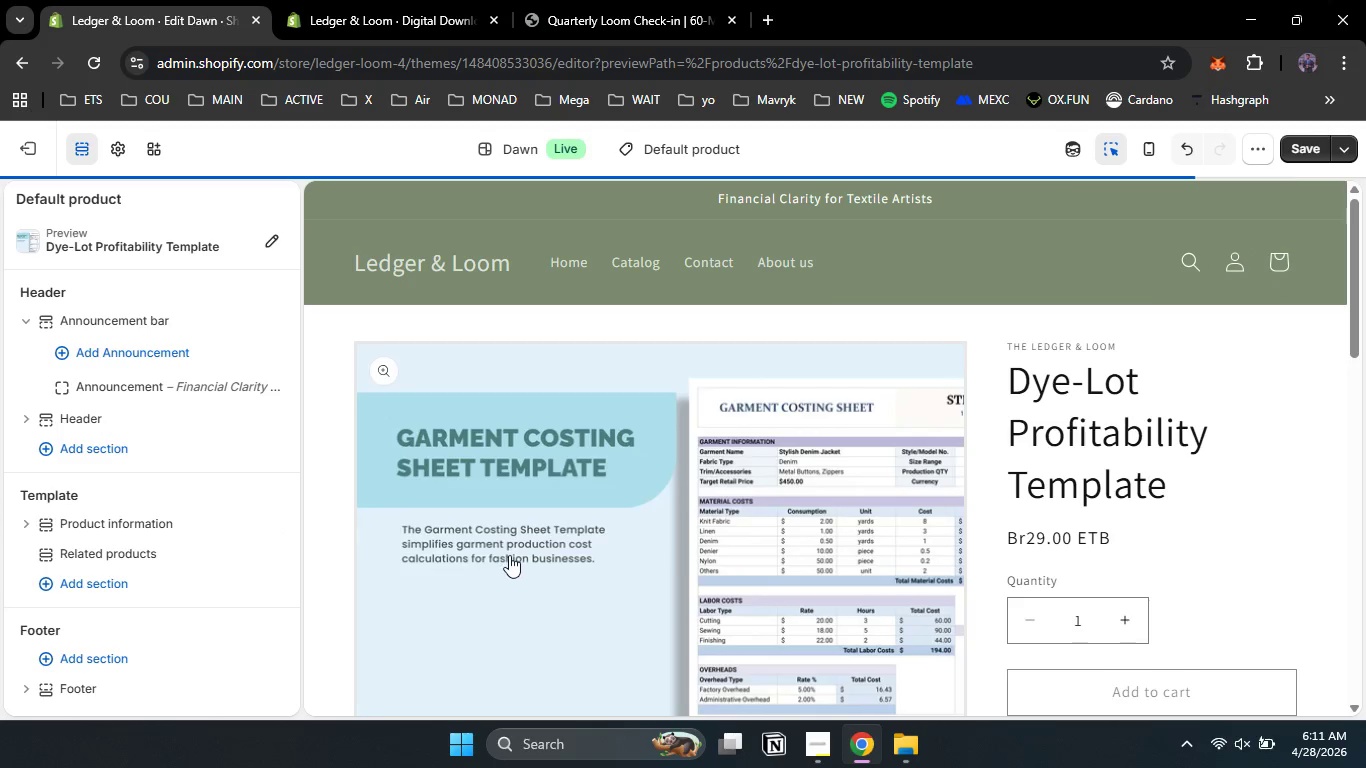 
left_click([333, 477])
 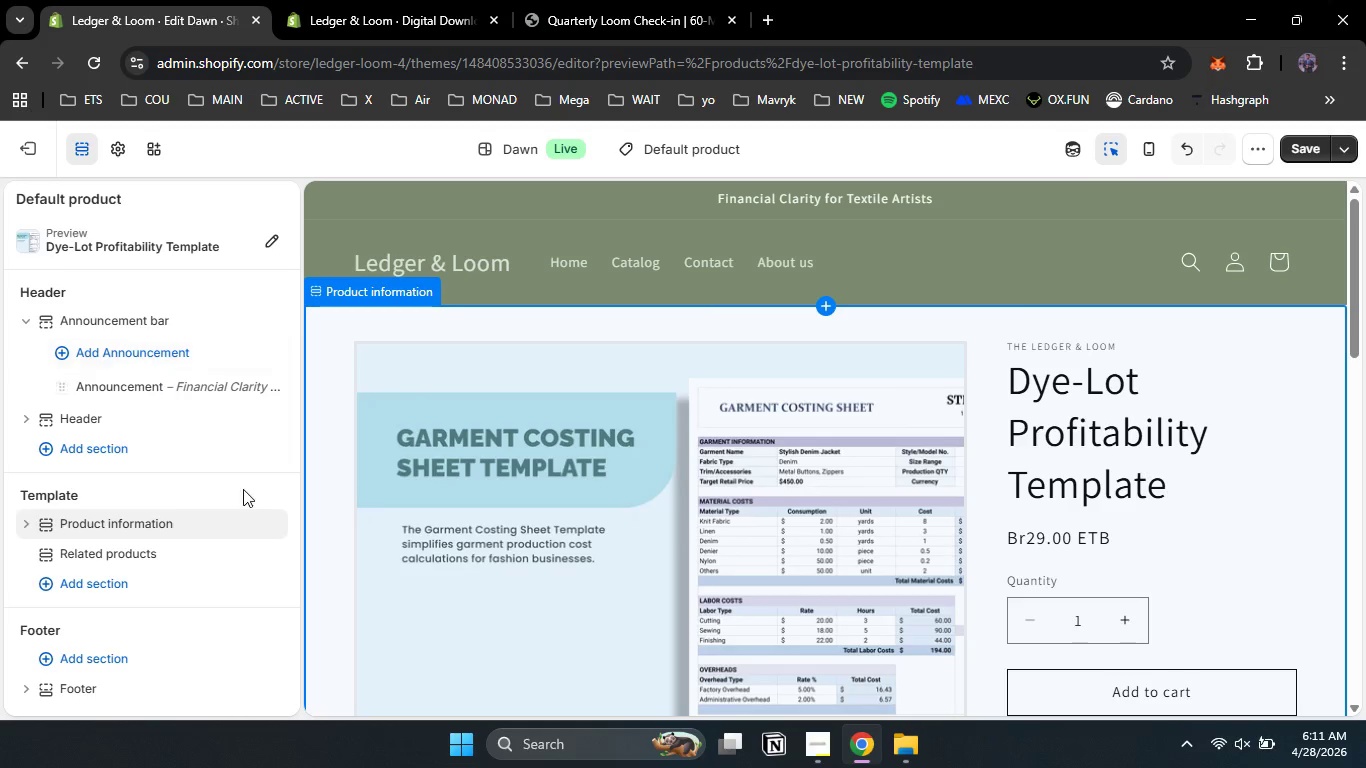 
mouse_move([328, 443])
 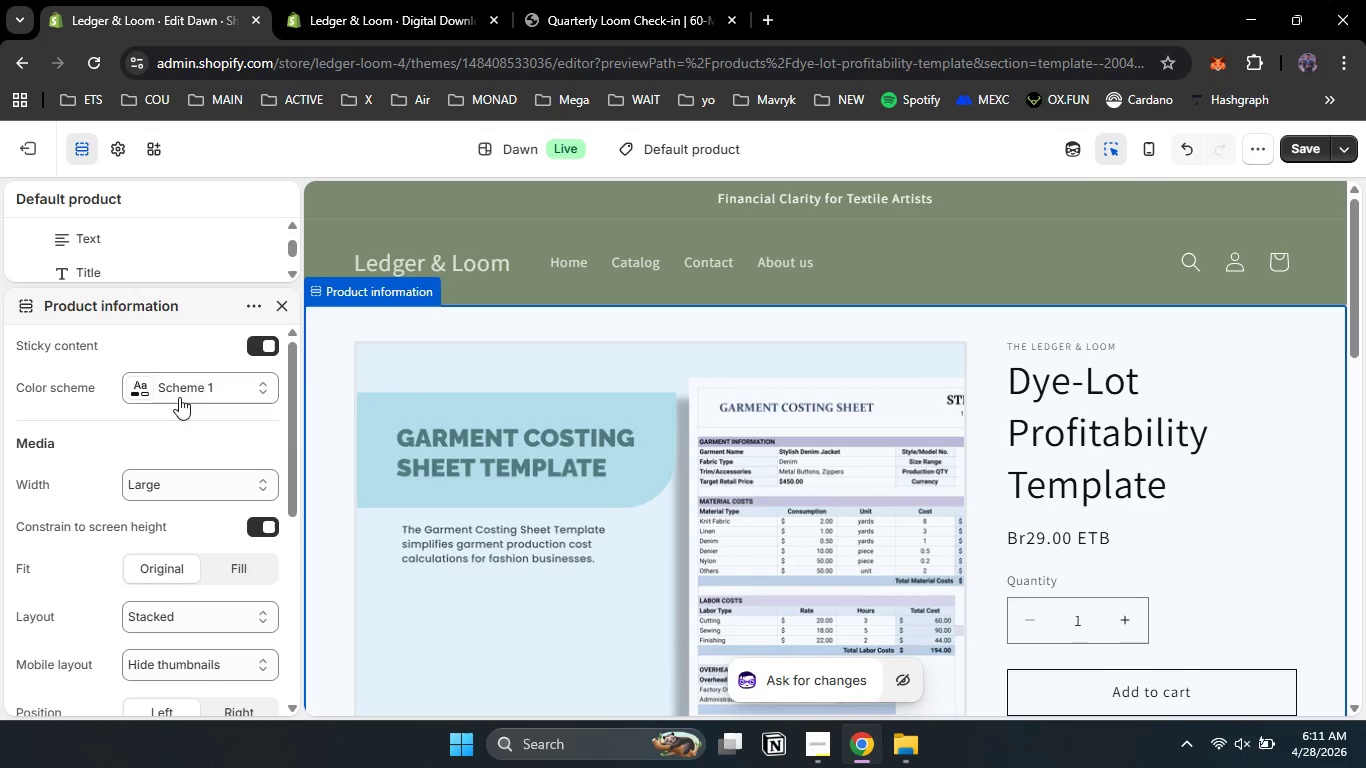 
double_click([179, 397])
 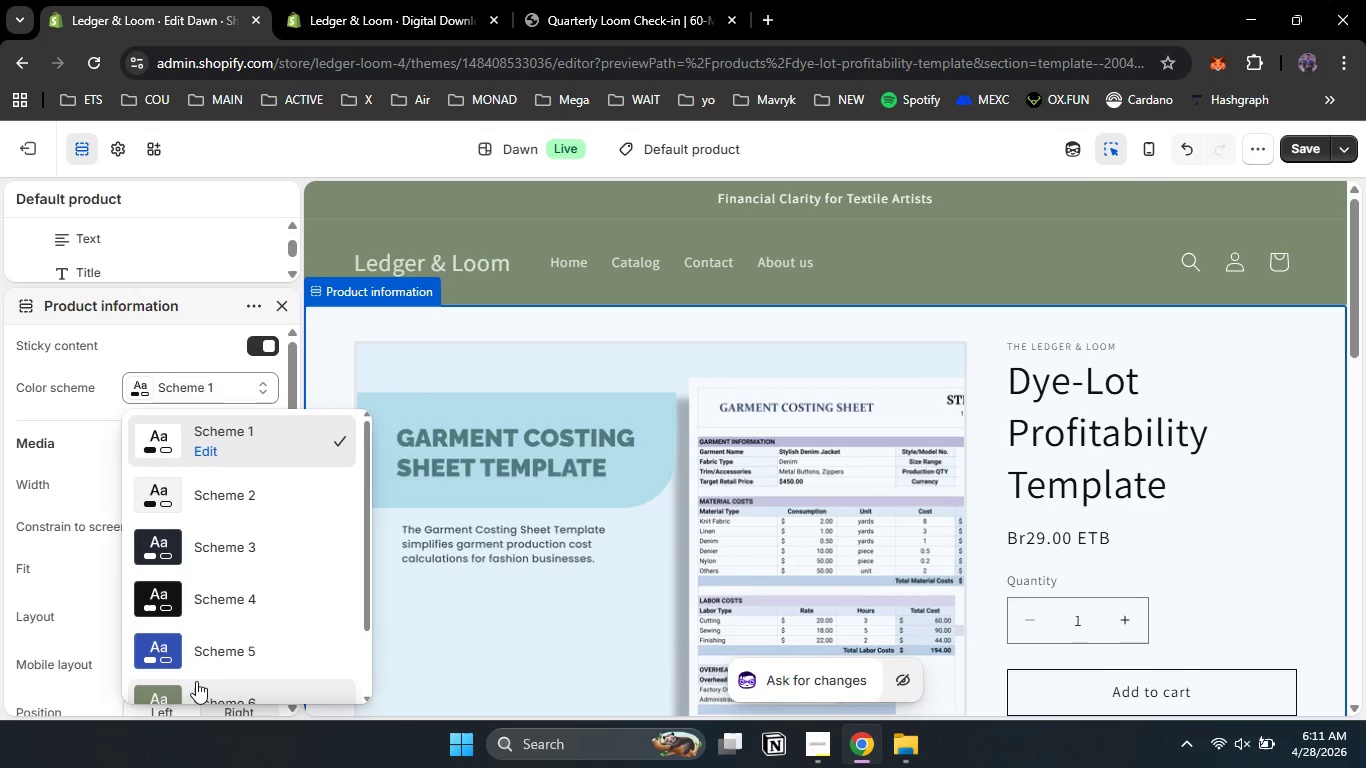 
left_click([197, 682])
 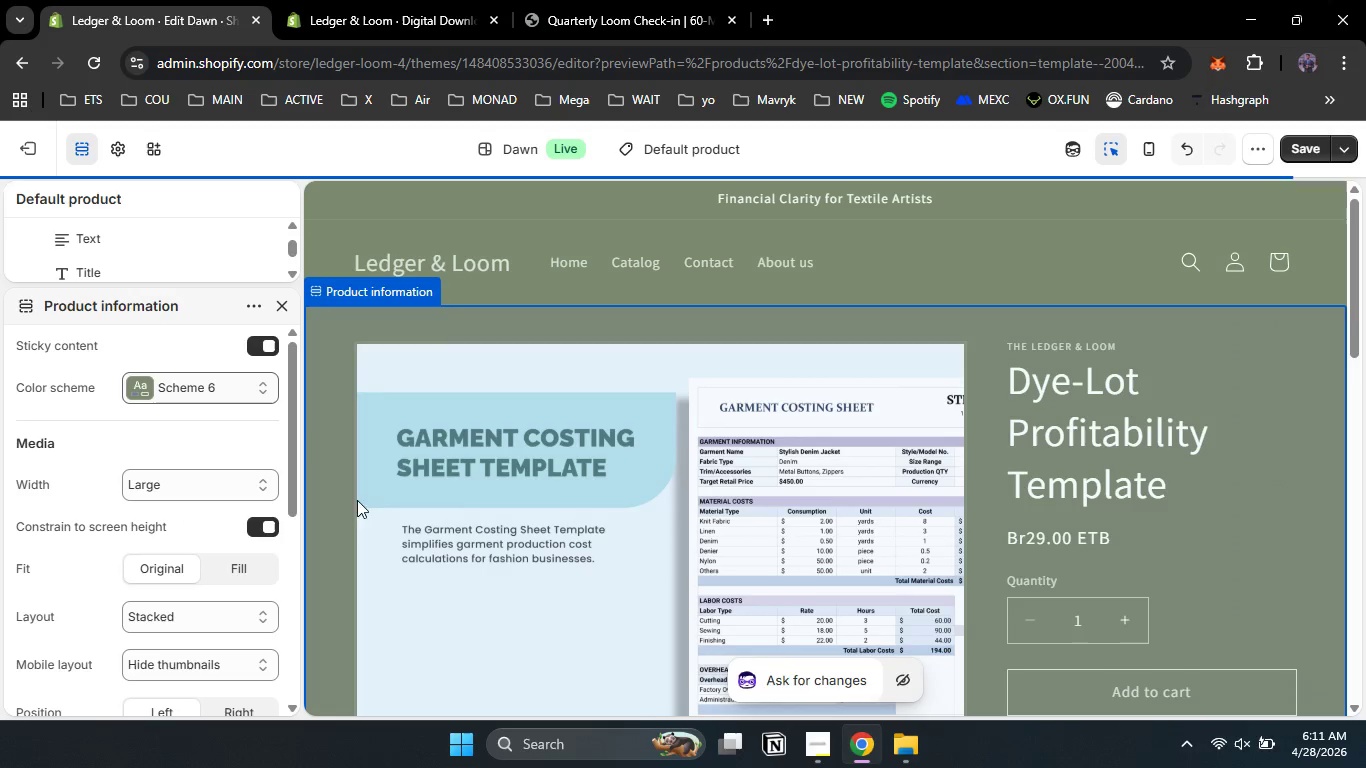 
scroll: coordinate [930, 491], scroll_direction: down, amount: 11.0
 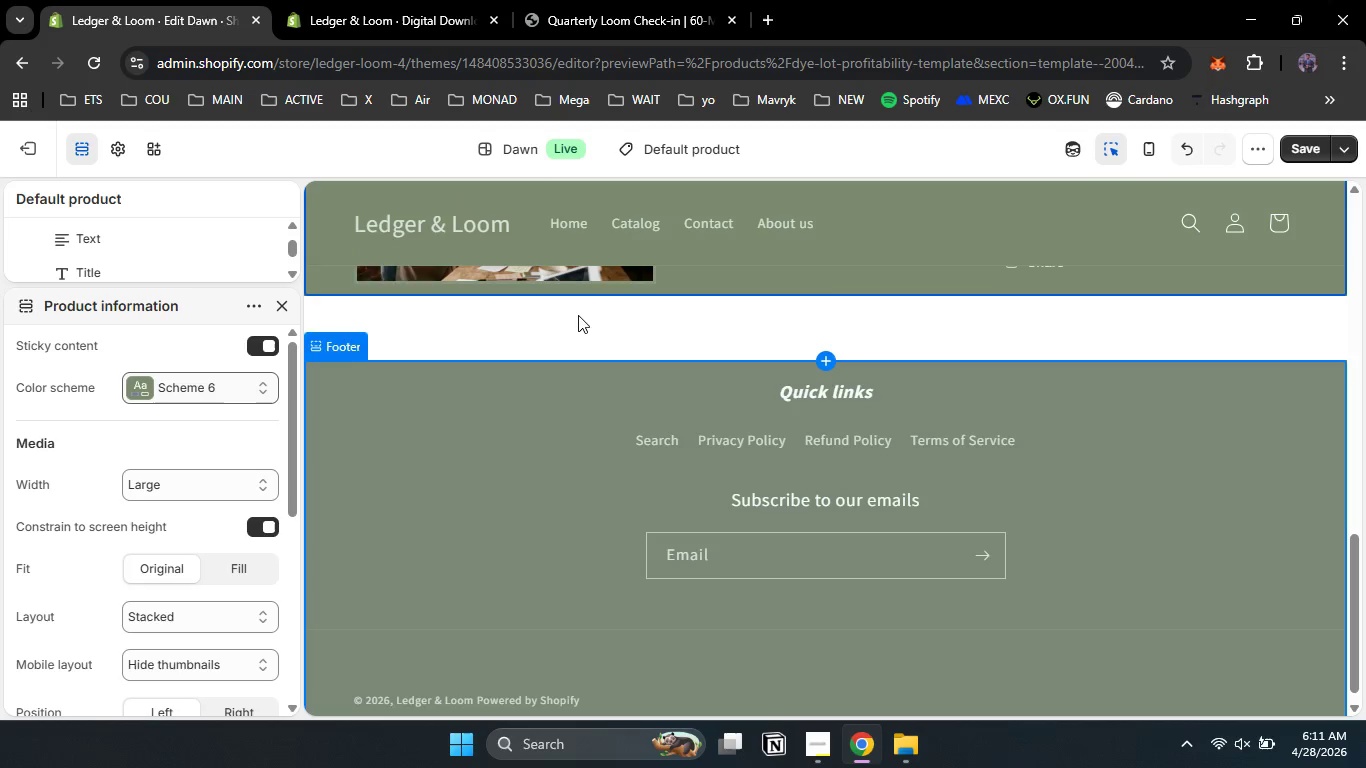 
left_click([578, 315])
 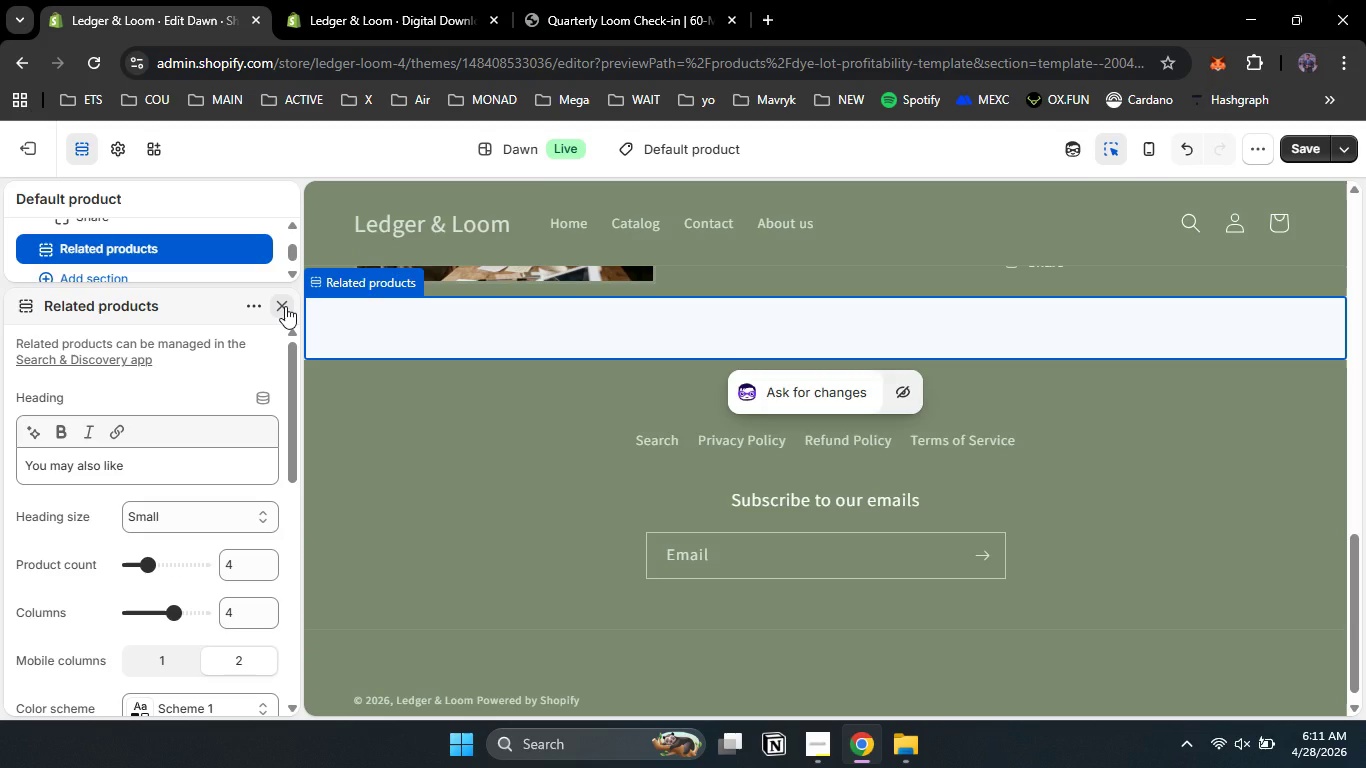 
wait(8.09)
 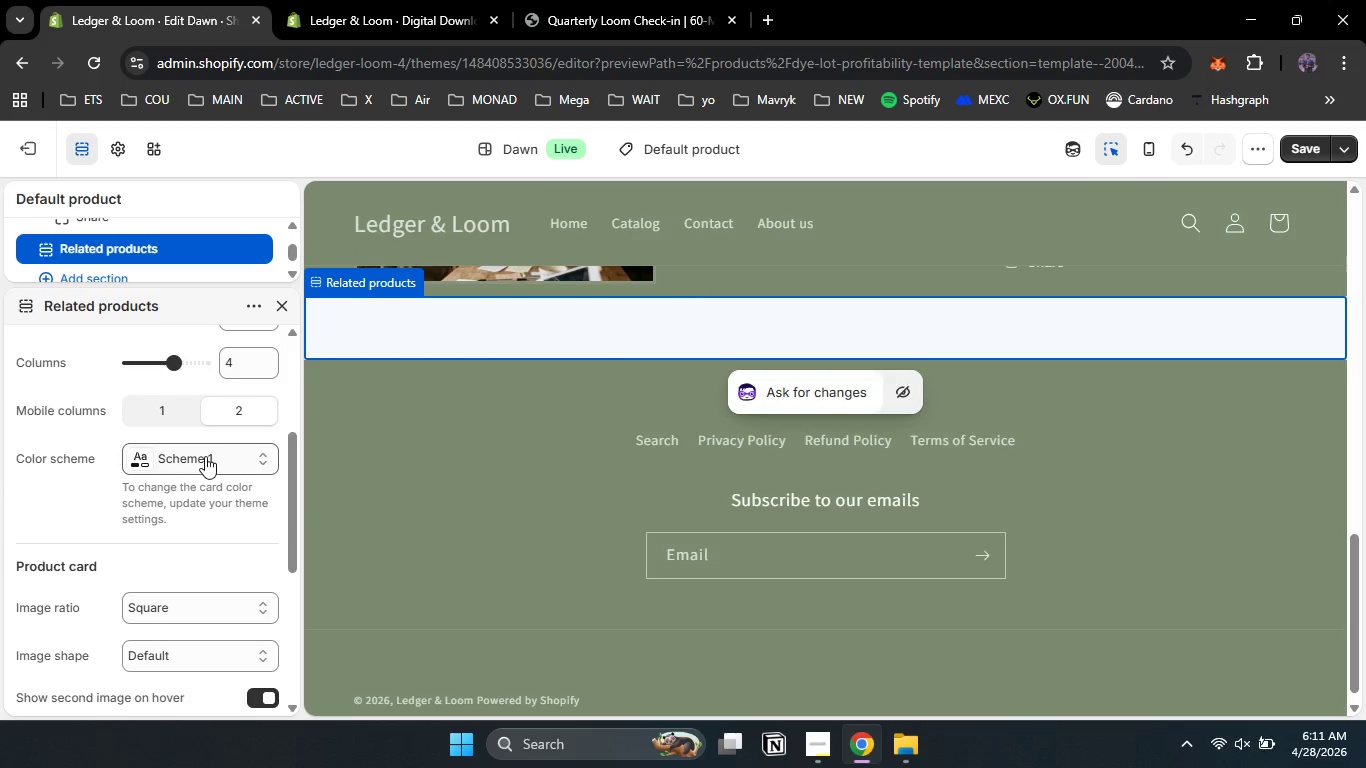 
left_click([205, 456])
 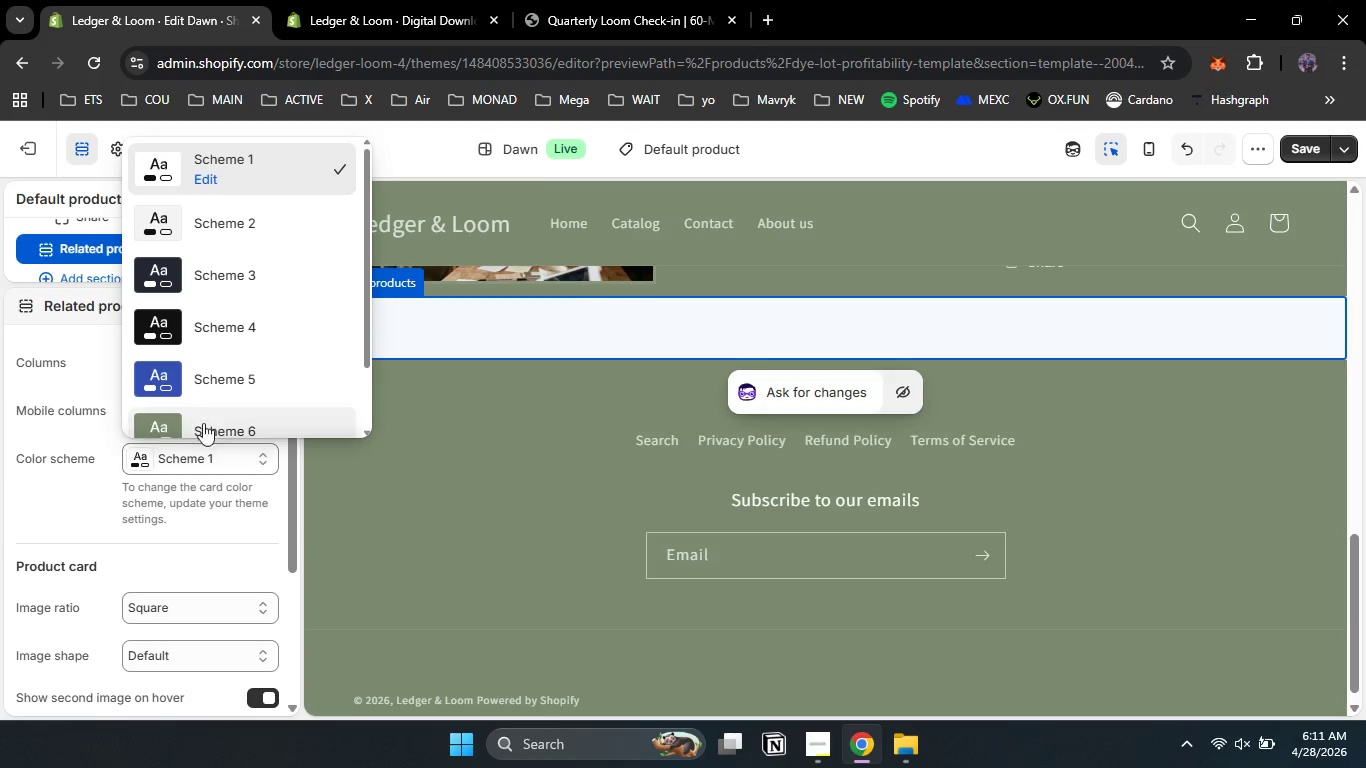 
scroll: coordinate [203, 462], scroll_direction: down, amount: 3.0
 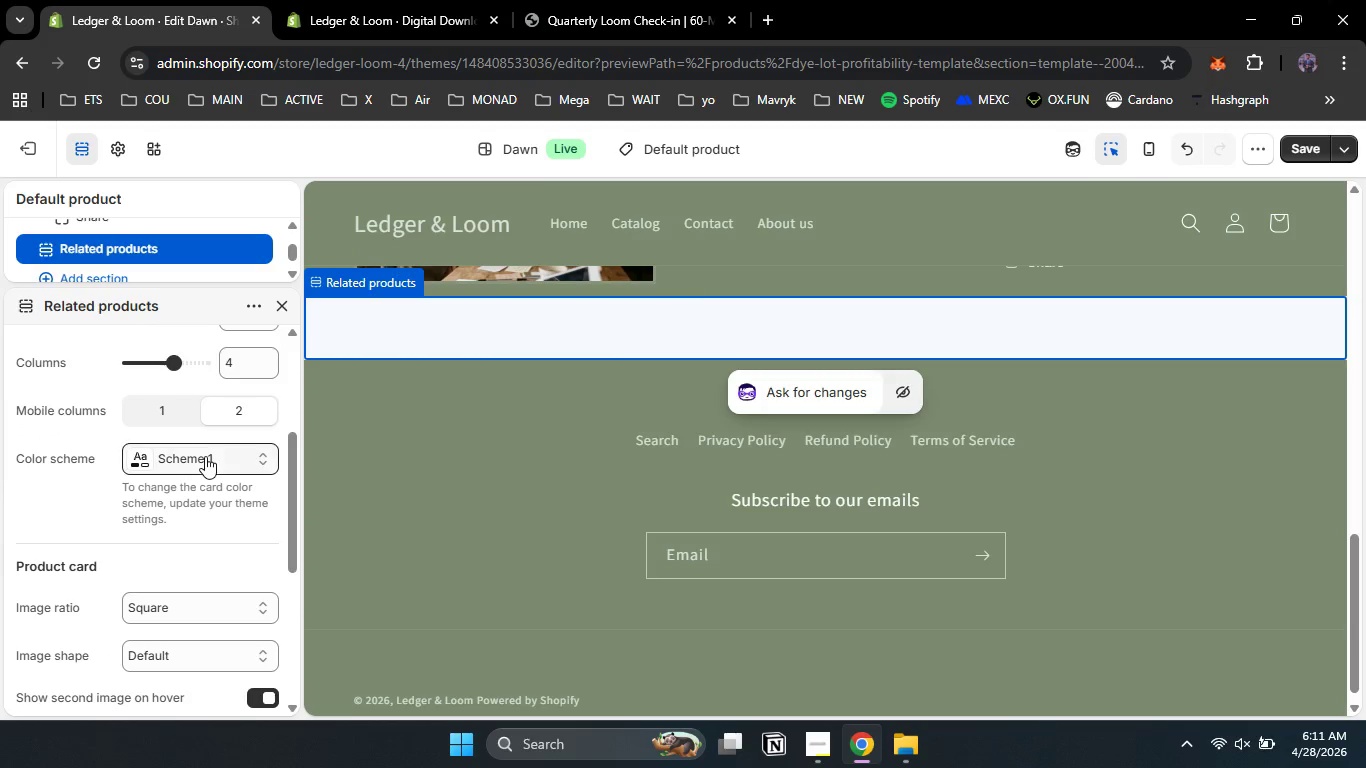 
left_click([203, 415])
 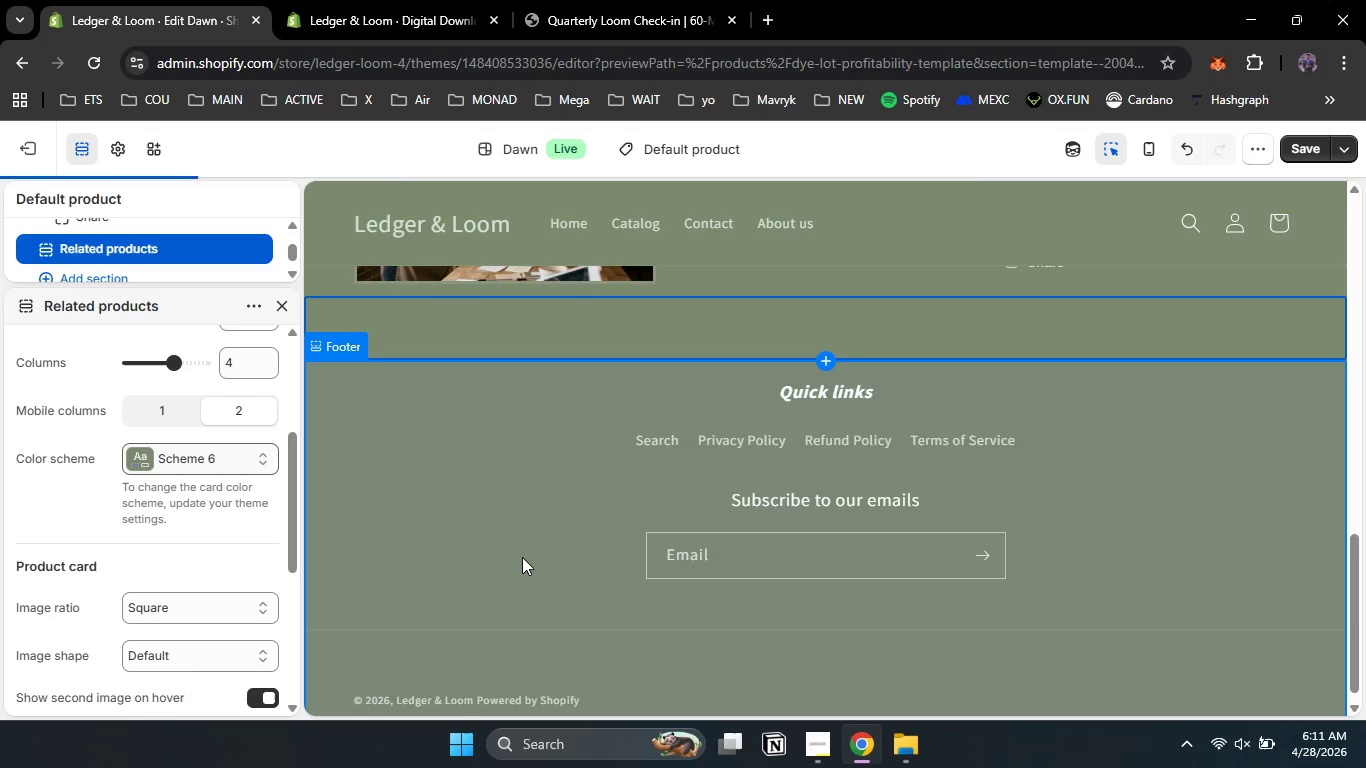 
scroll: coordinate [986, 531], scroll_direction: up, amount: 1.0
 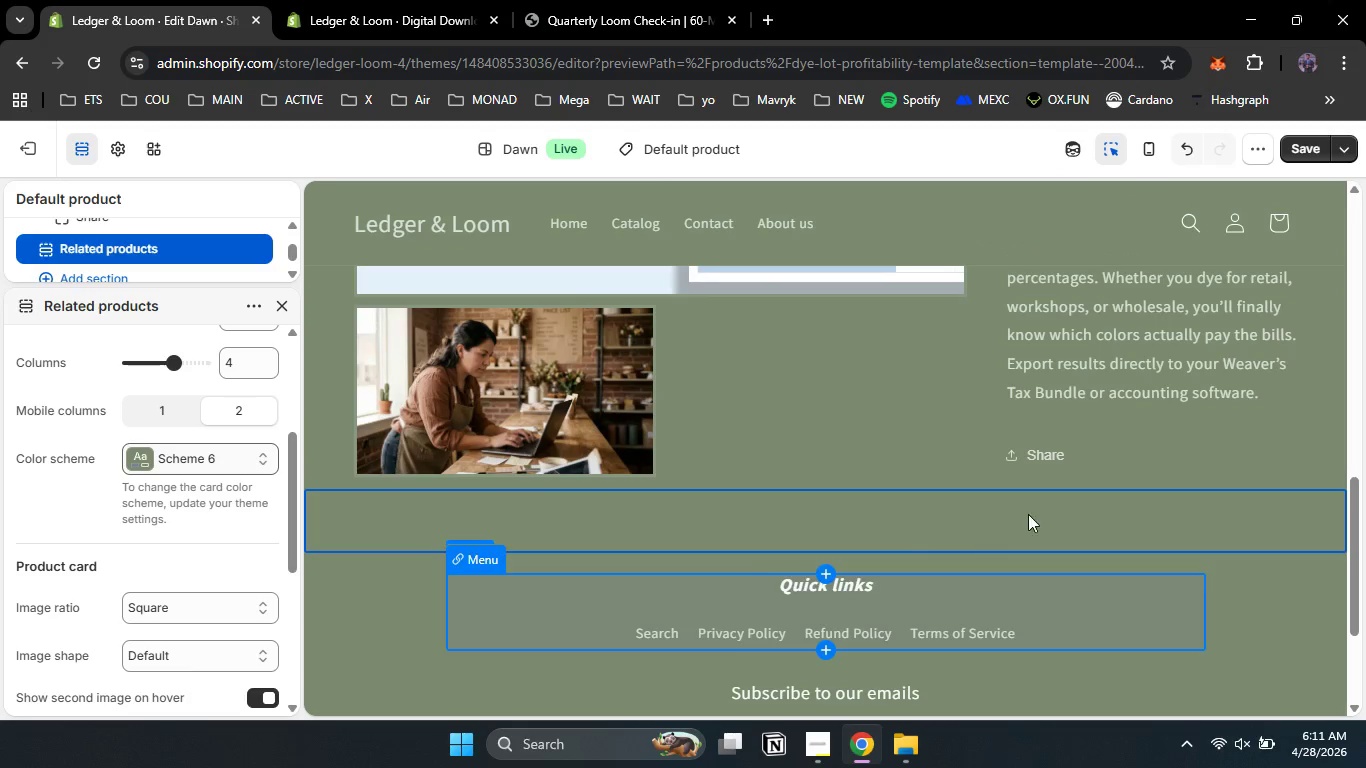 
left_click([1141, 451])
 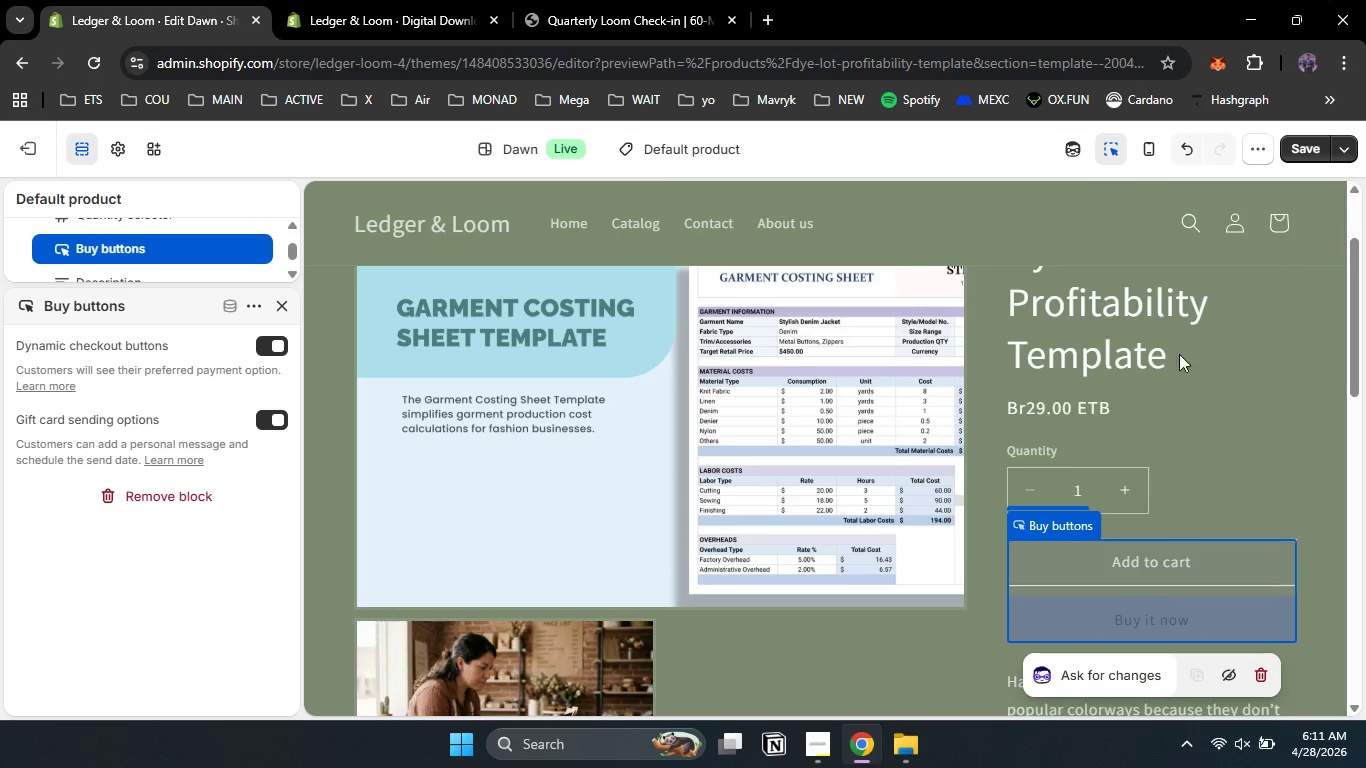 
scroll: coordinate [1142, 457], scroll_direction: up, amount: 8.0
 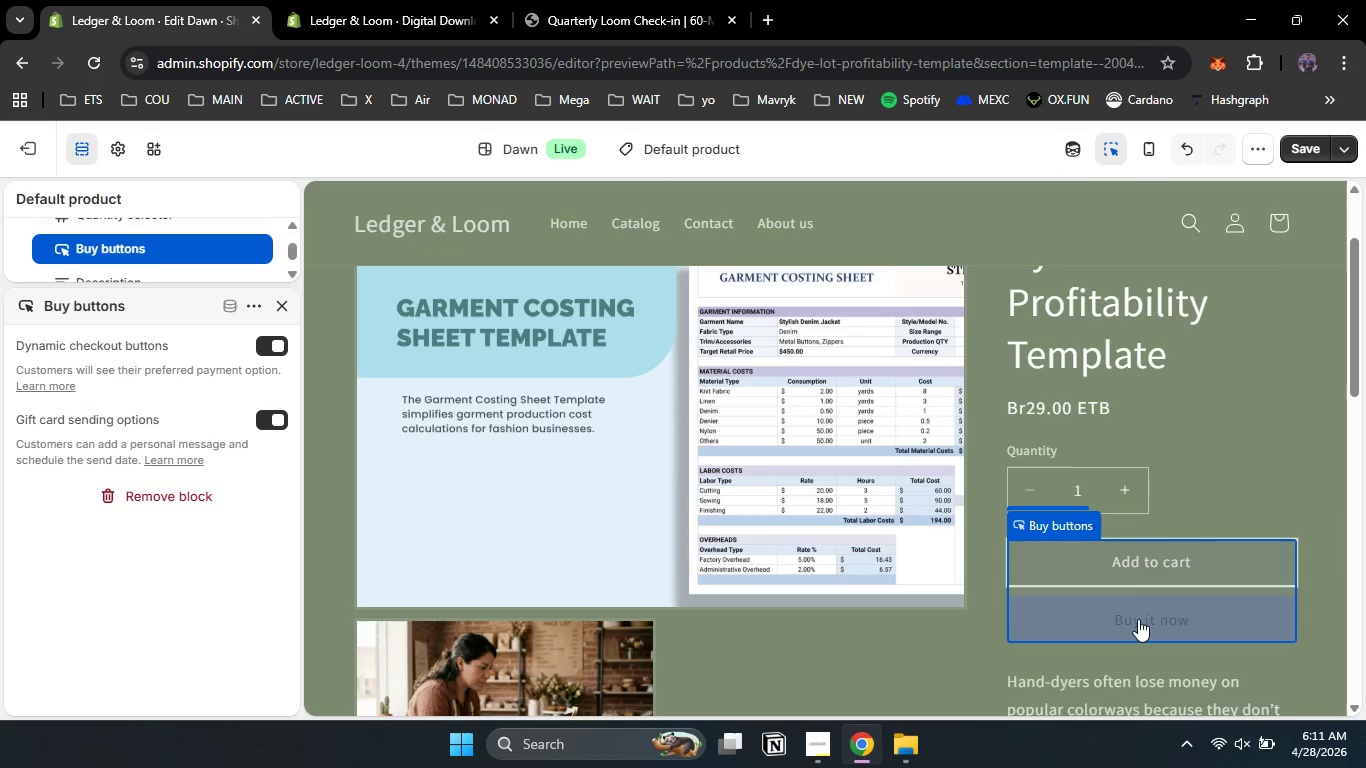 
left_click([1276, 219])
 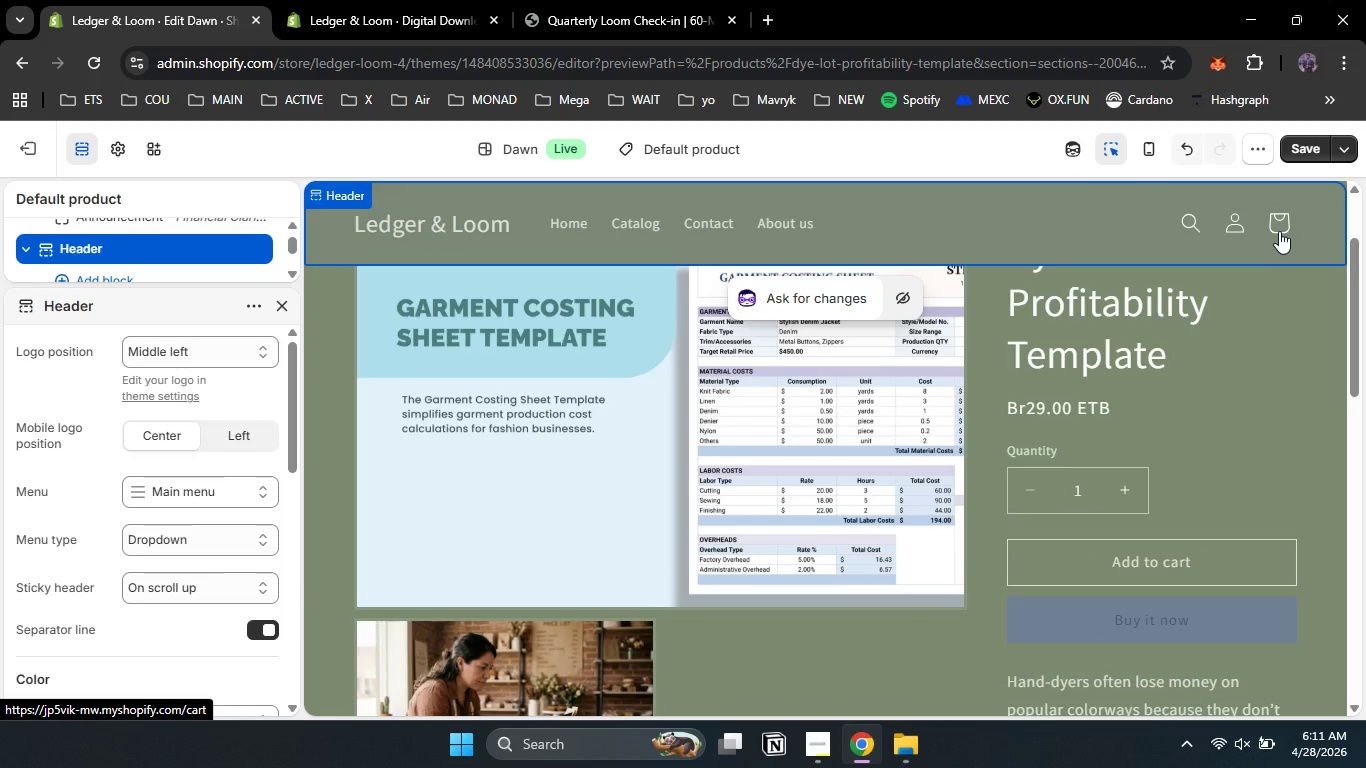 
left_click([1279, 230])
 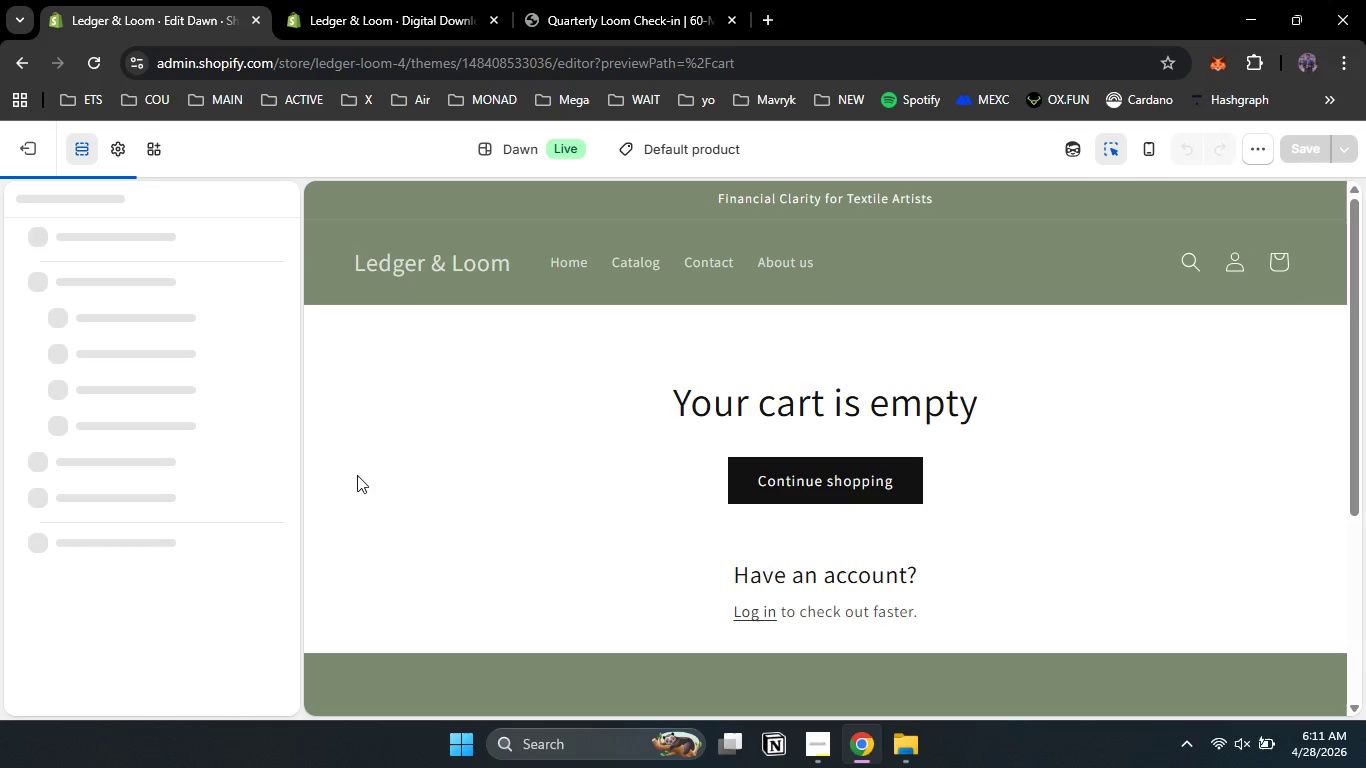 
left_click([339, 386])
 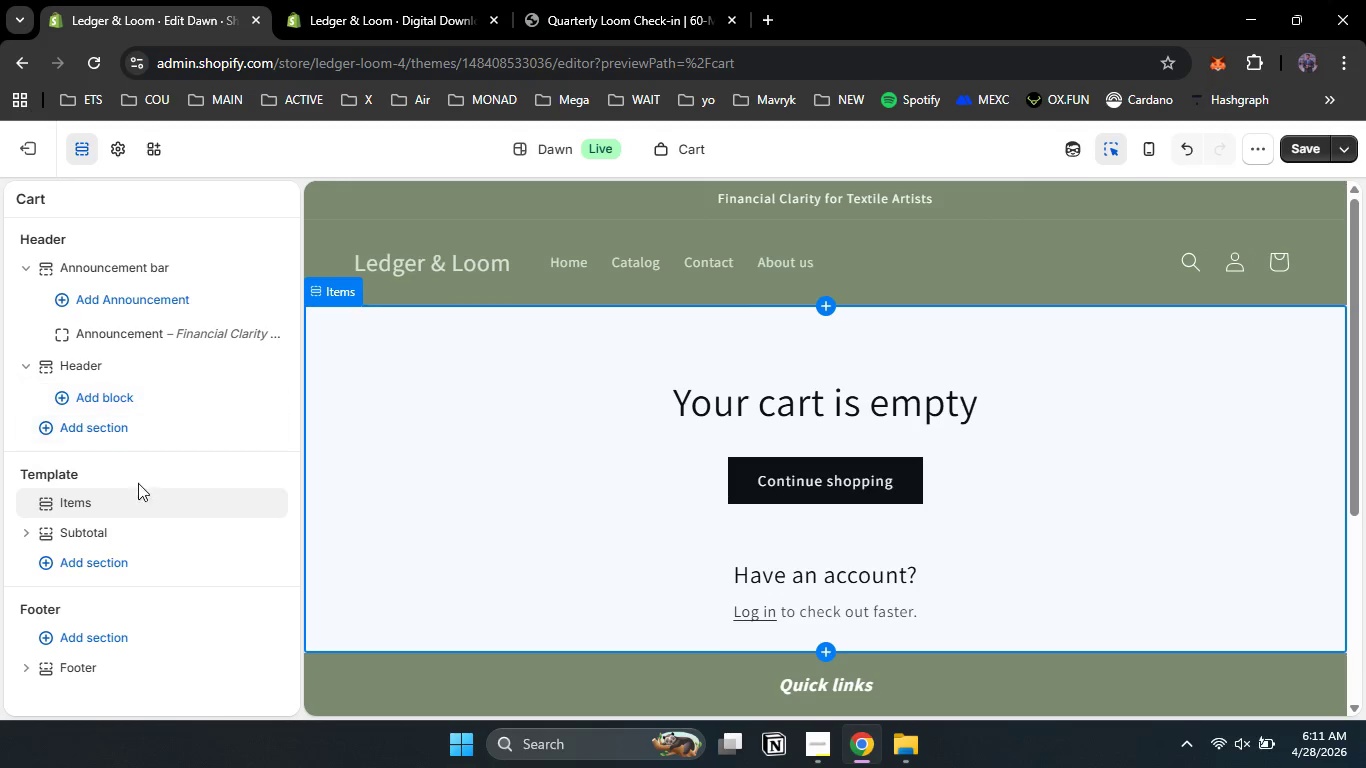 
left_click([486, 385])
 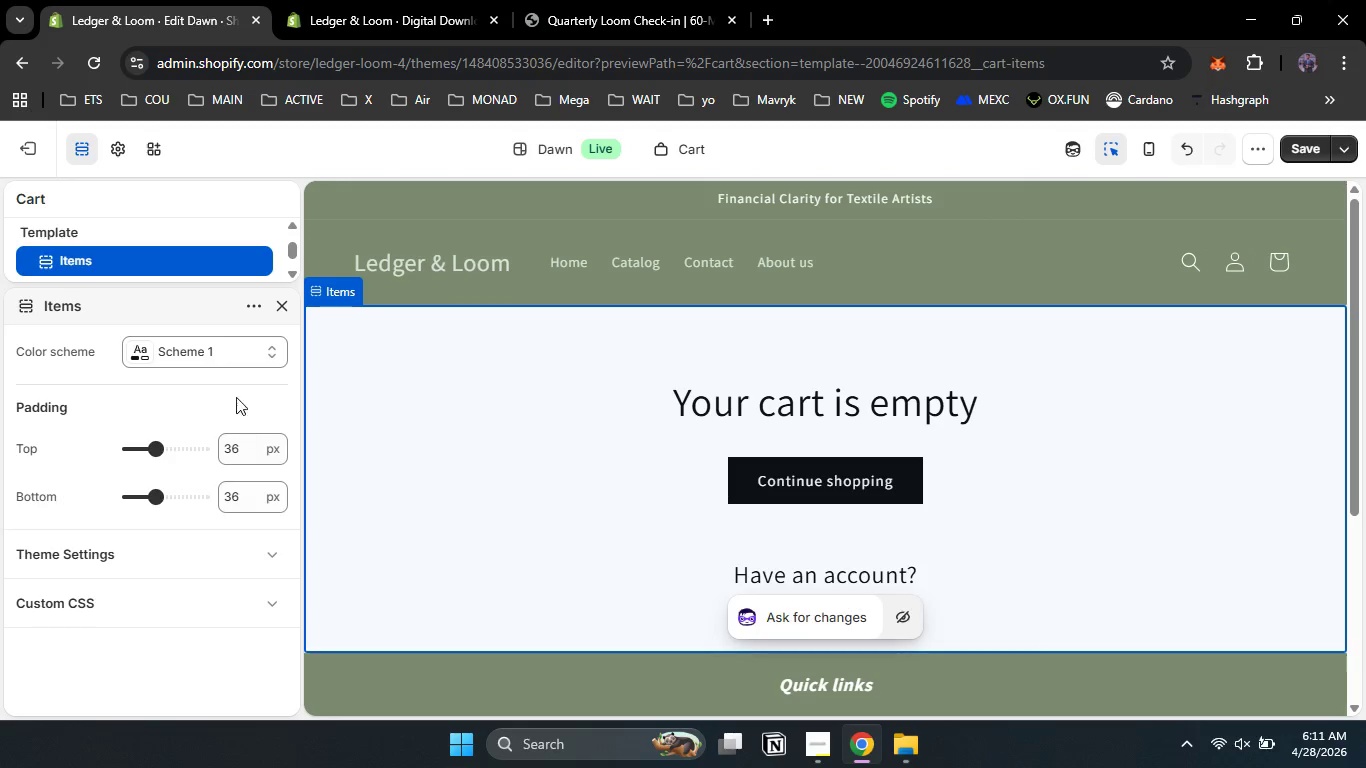 
left_click([230, 362])
 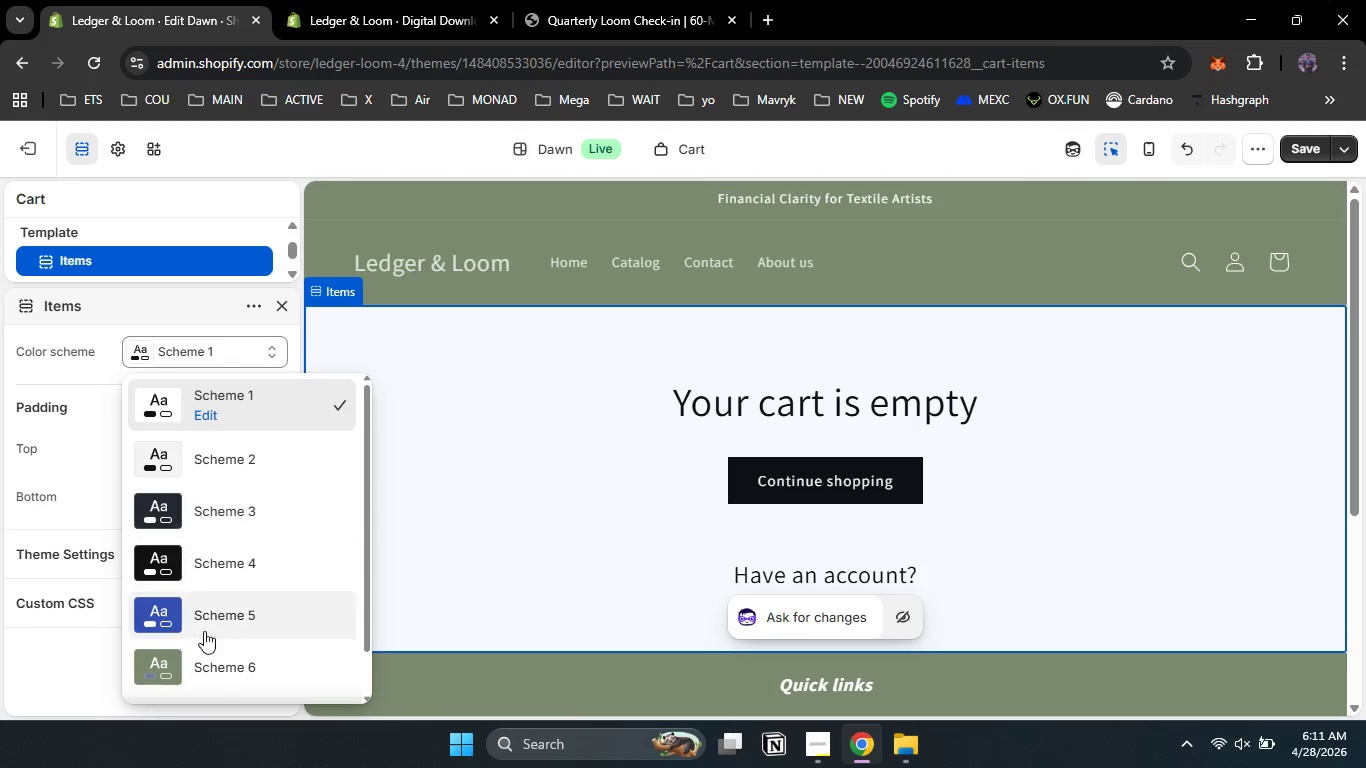 
left_click([212, 665])
 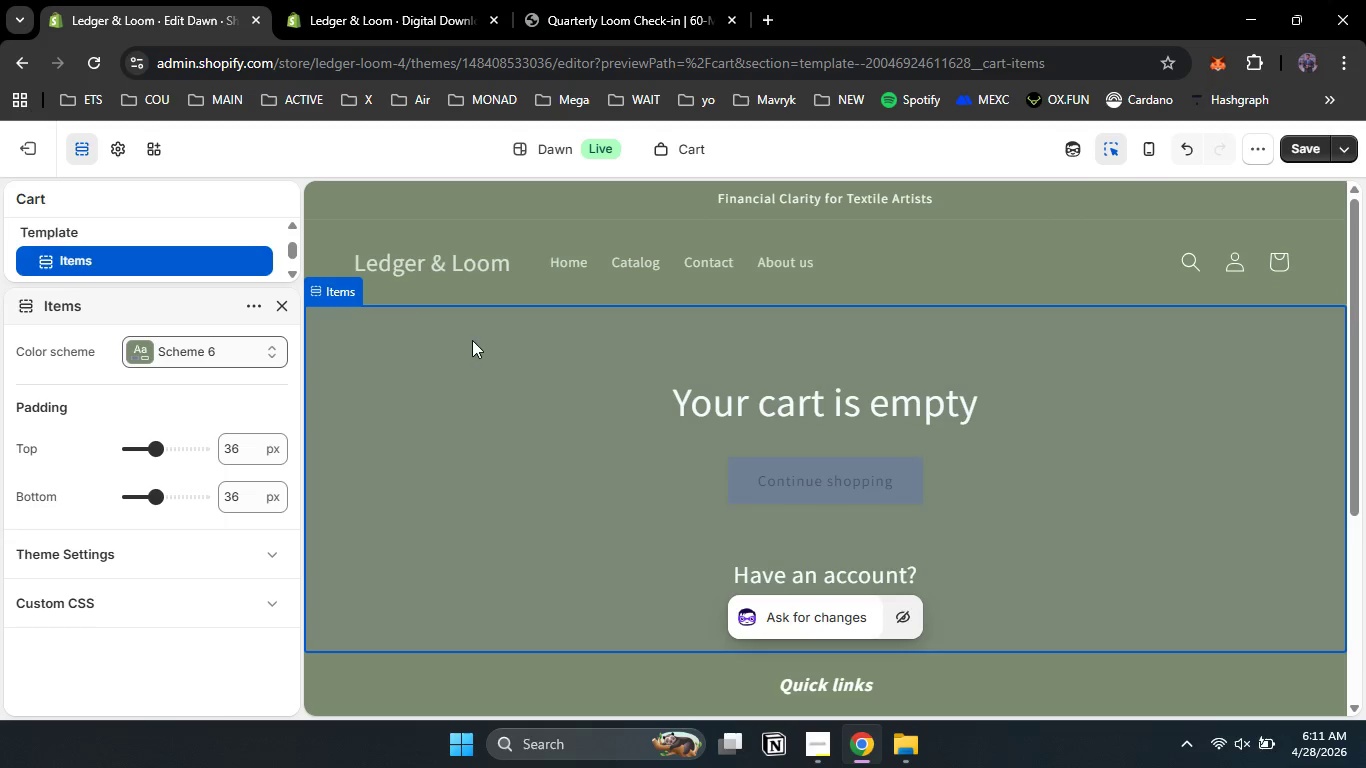 
wait(6.0)
 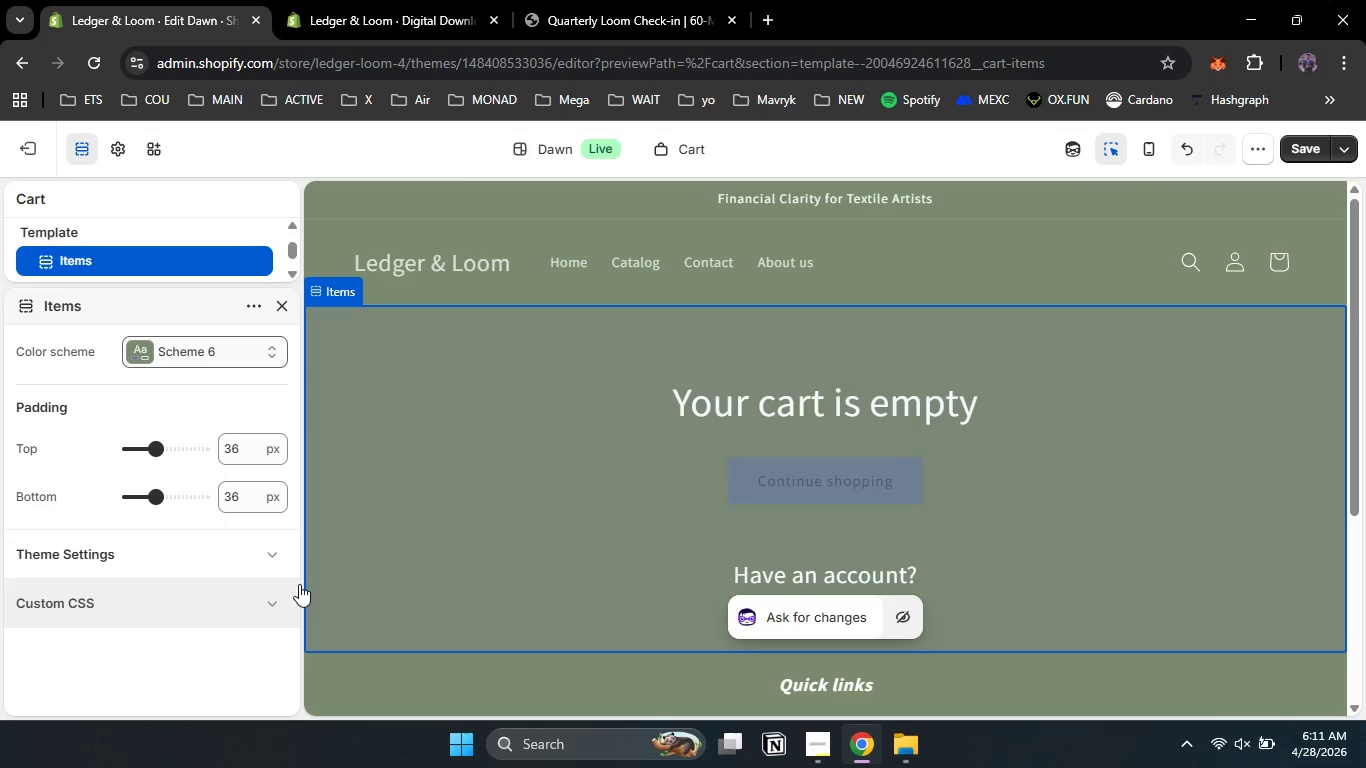 
left_click([401, 269])
 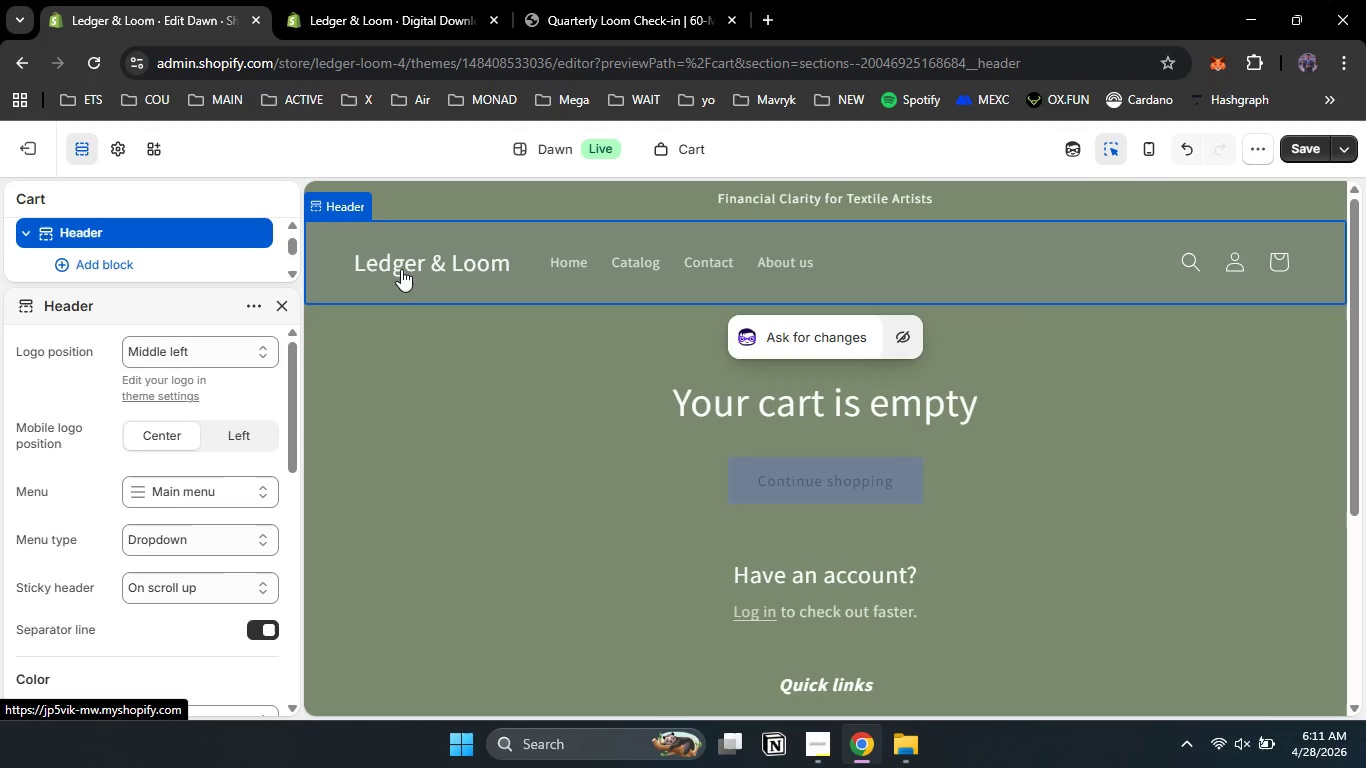 
double_click([401, 269])
 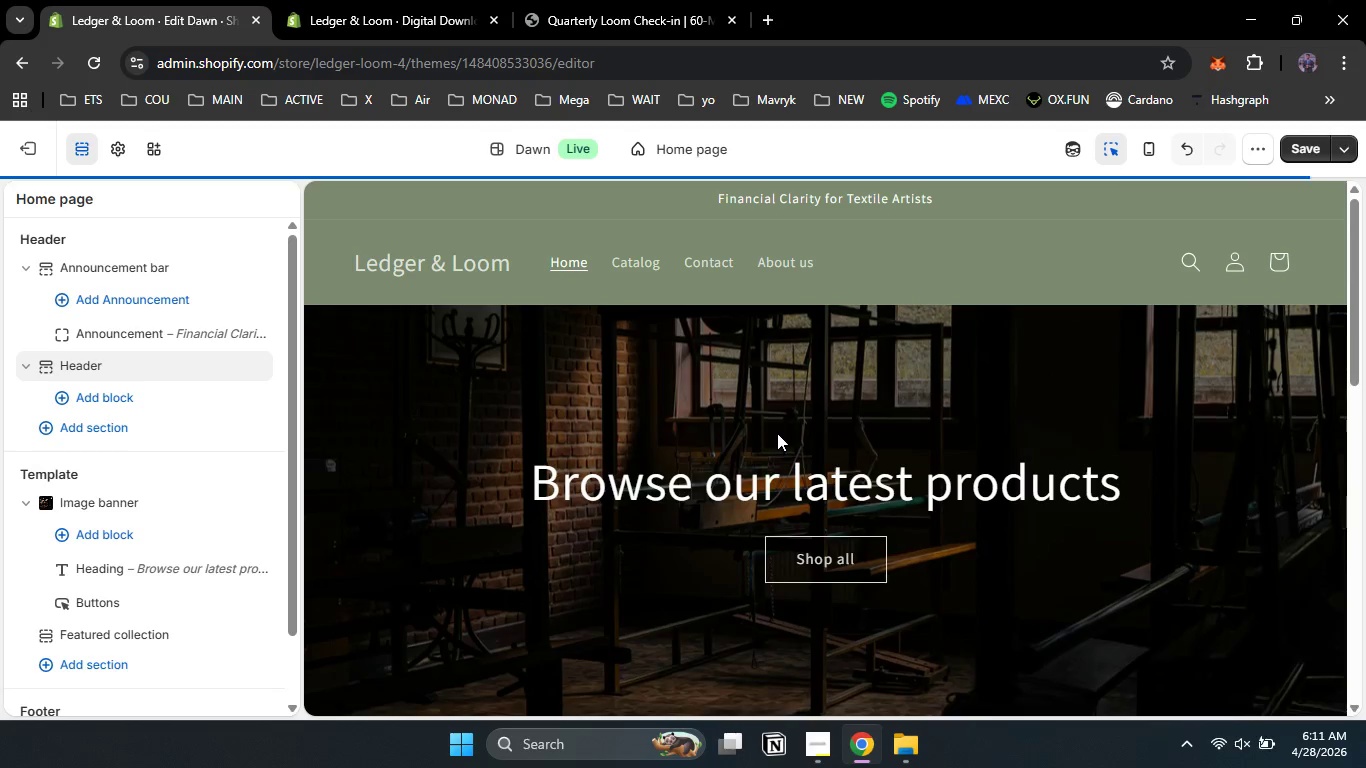 
scroll: coordinate [778, 433], scroll_direction: down, amount: 3.0
 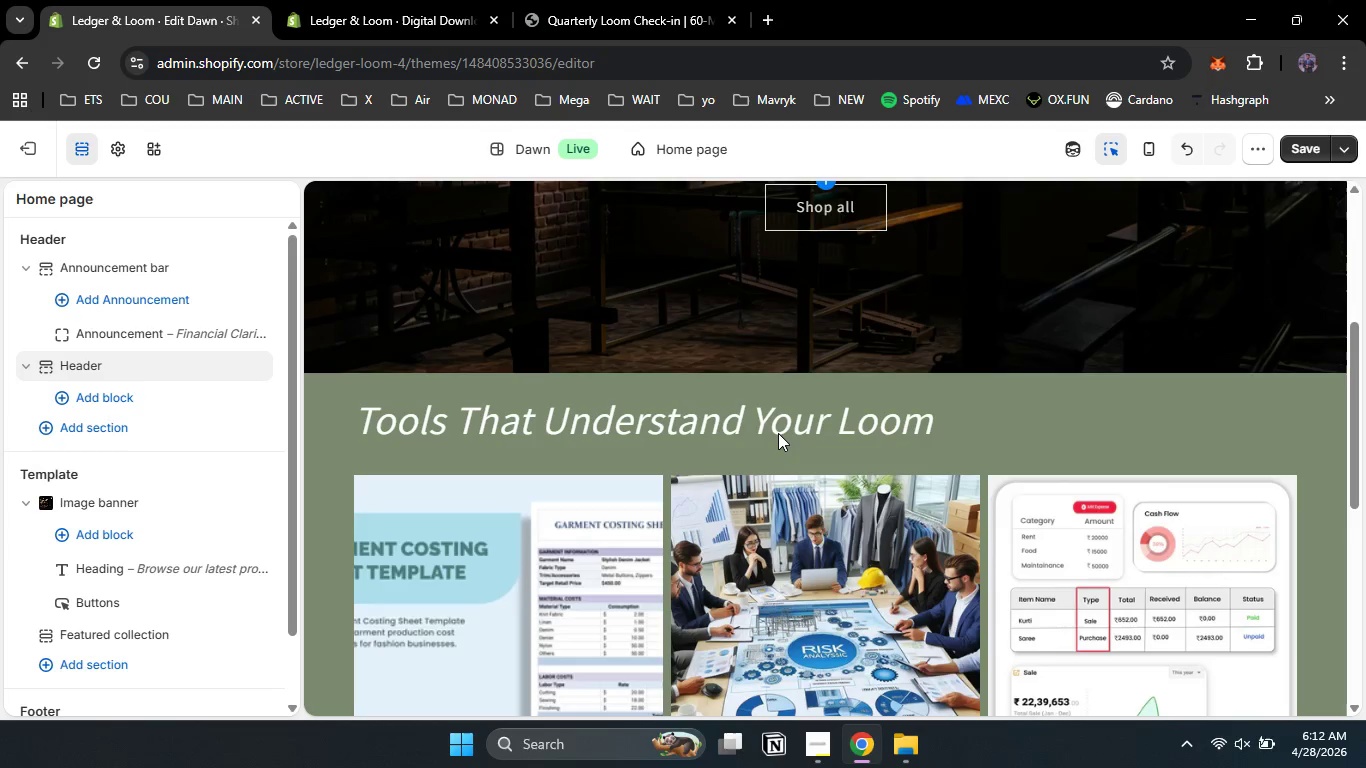 
wait(5.66)
 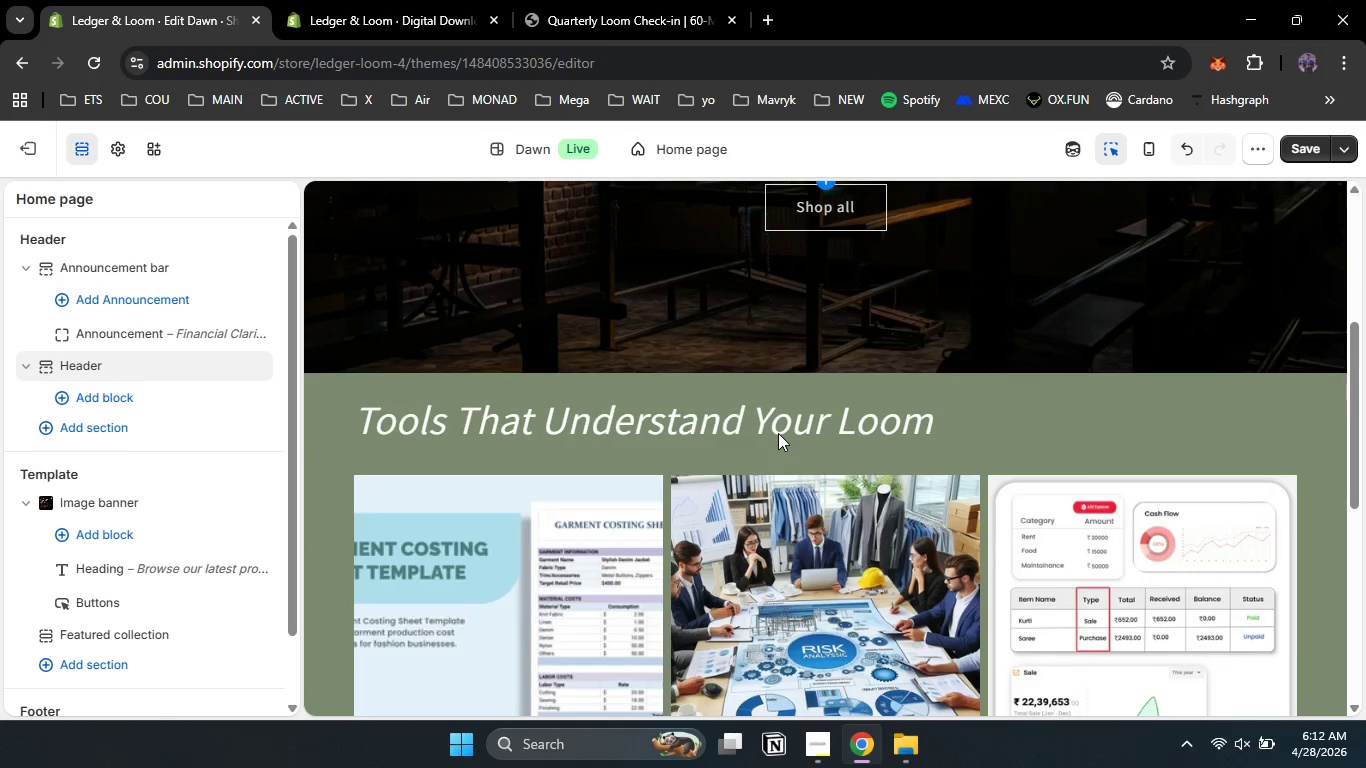 
scroll: coordinate [778, 429], scroll_direction: none, amount: 0.0
 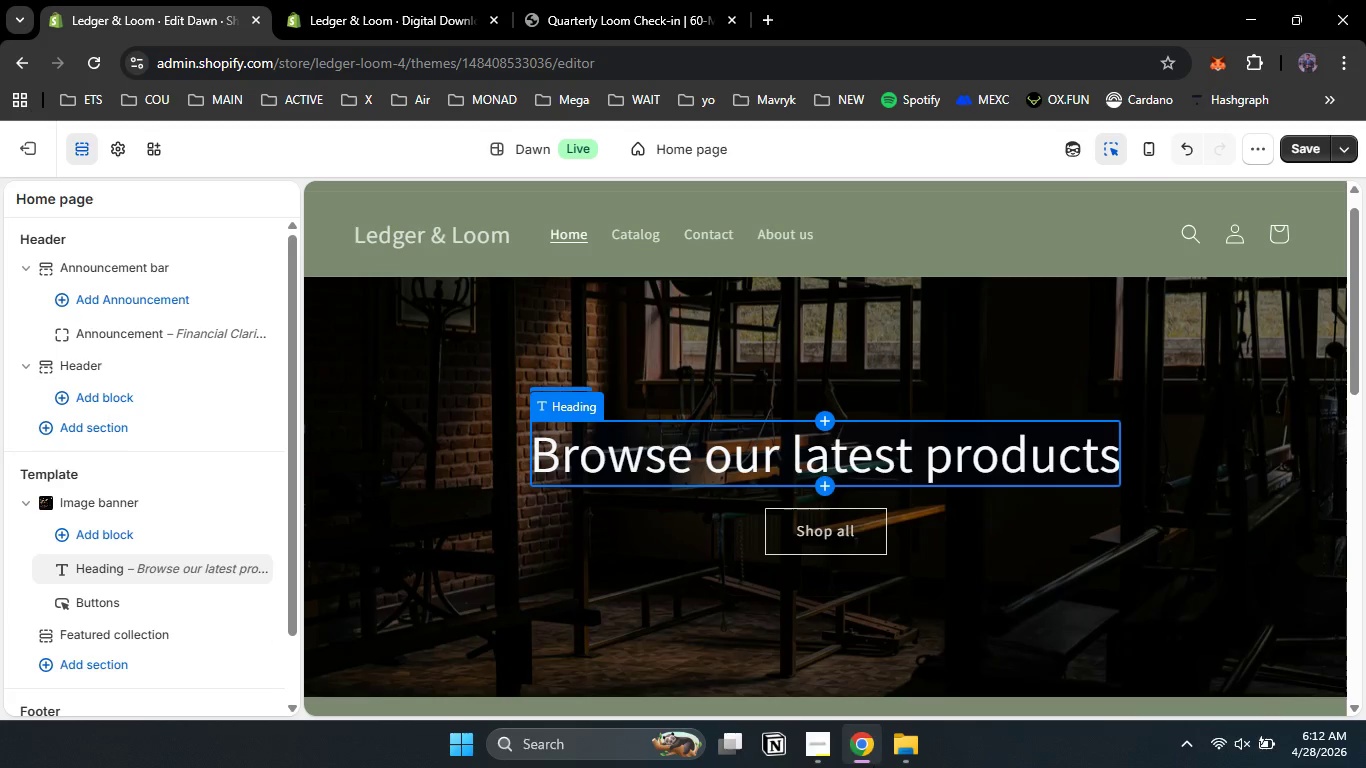 
left_click([827, 748])